 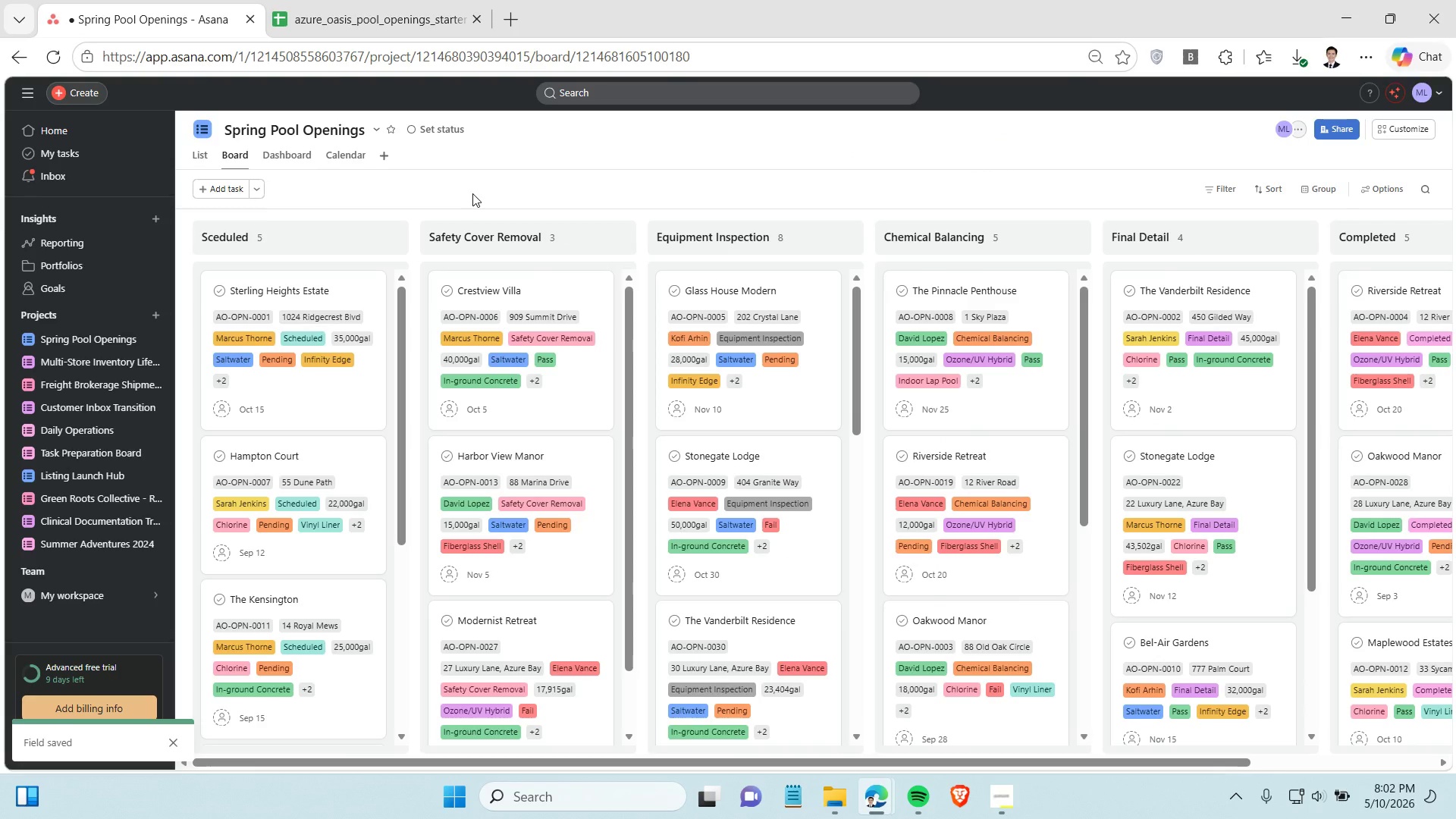 
key(Control+Shift+S)
 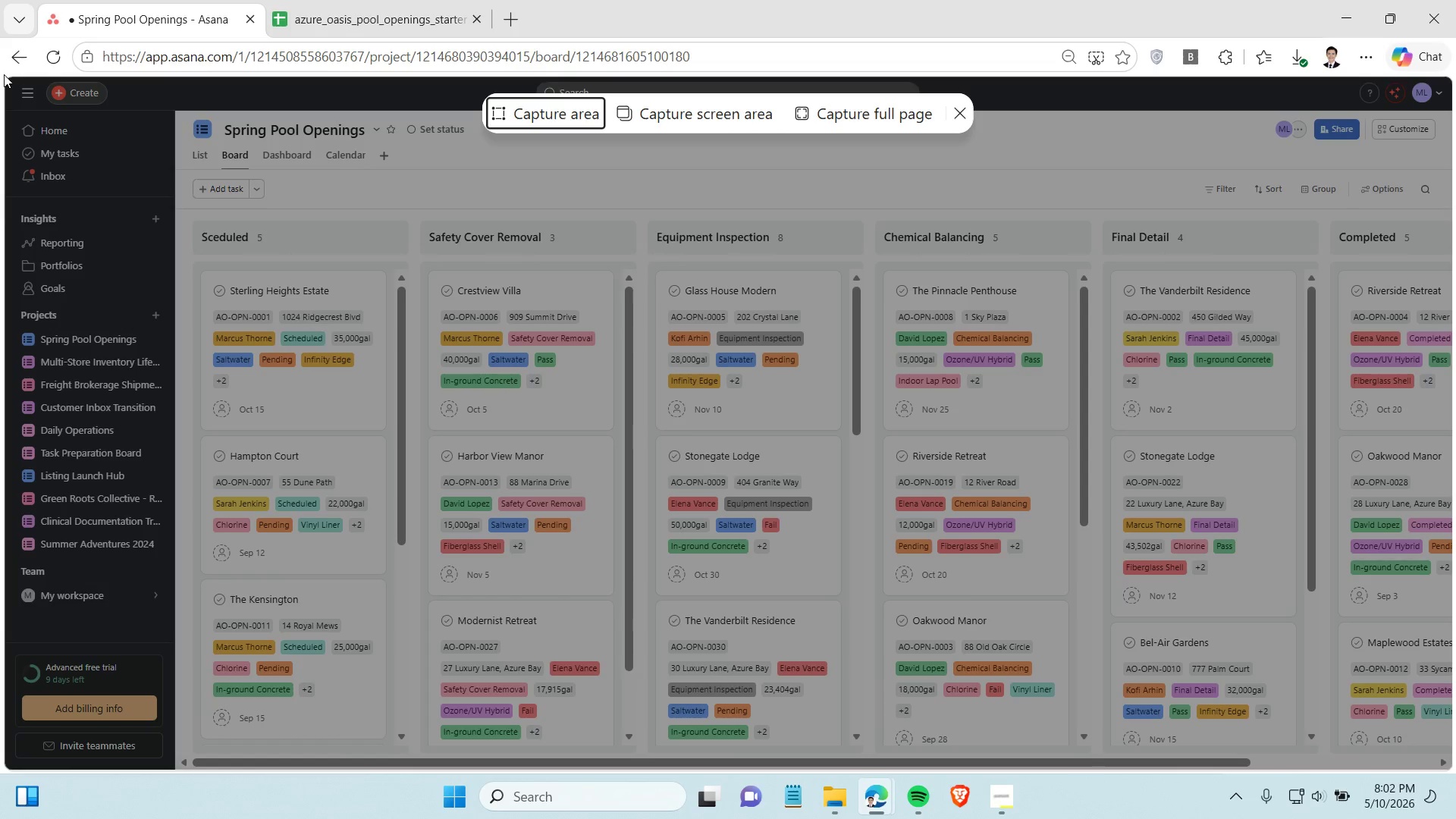 
left_click_drag(start_coordinate=[4, 77], to_coordinate=[1455, 818])
 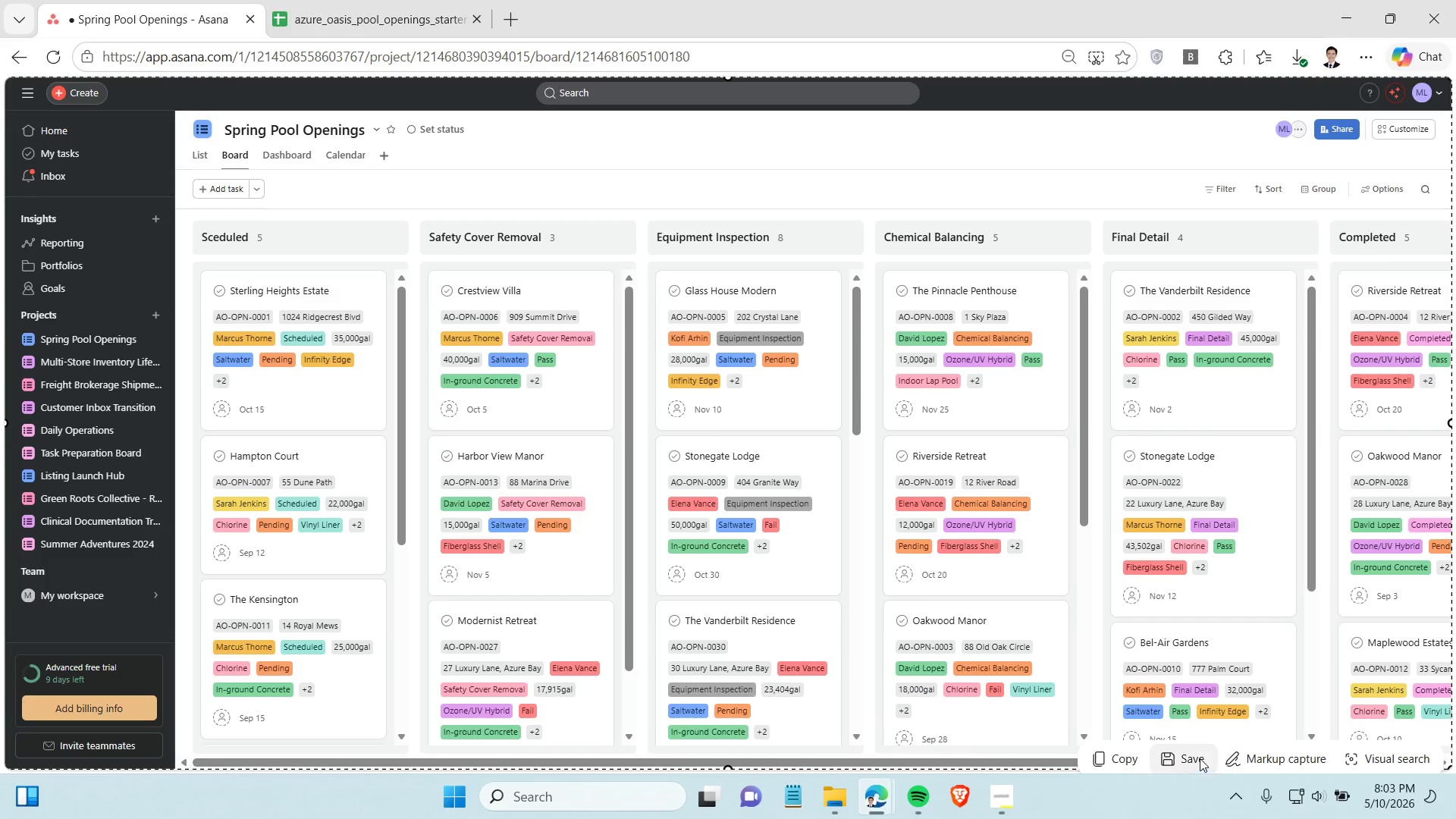 
left_click([1200, 758])
 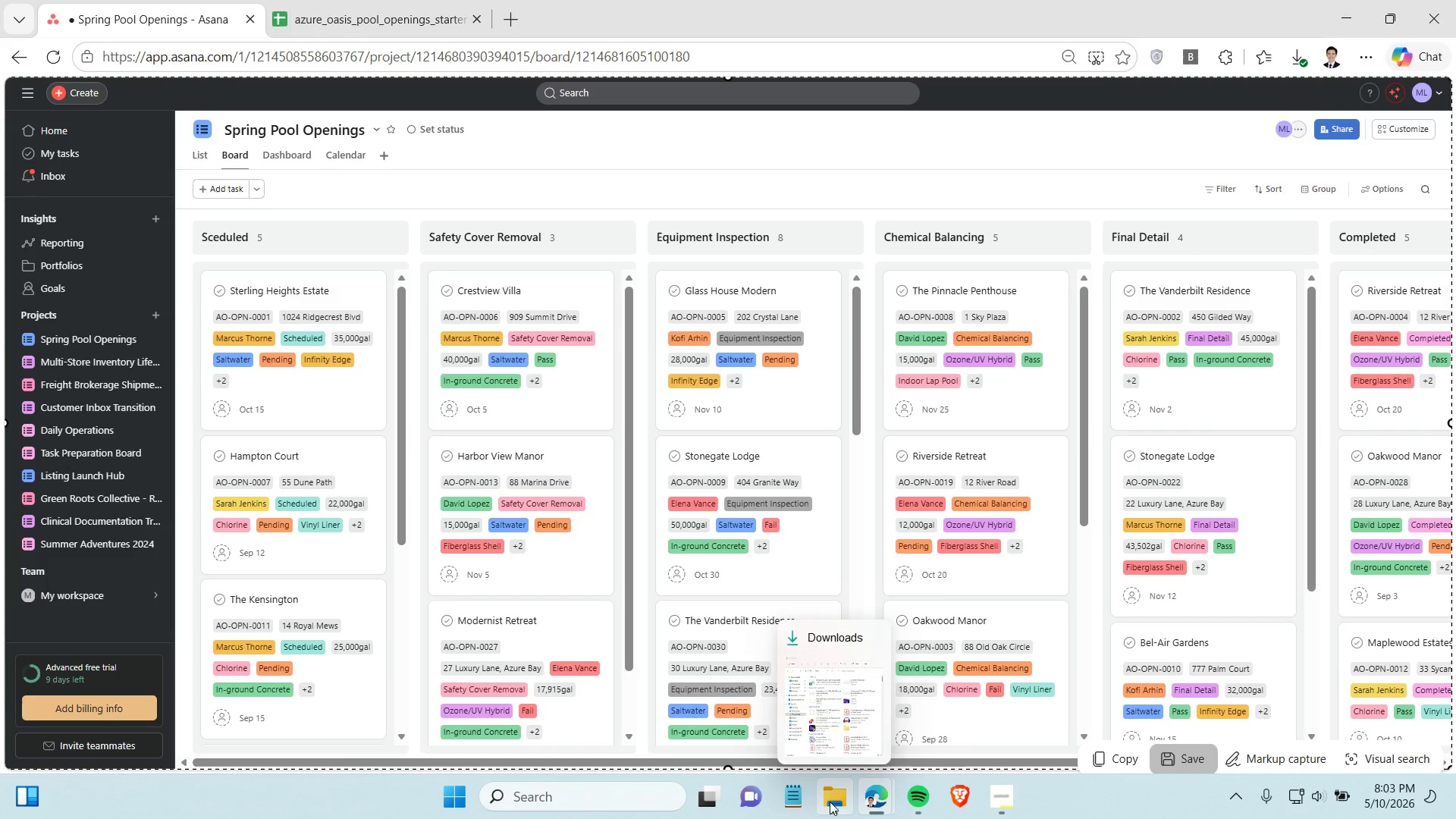 
left_click([830, 802])
 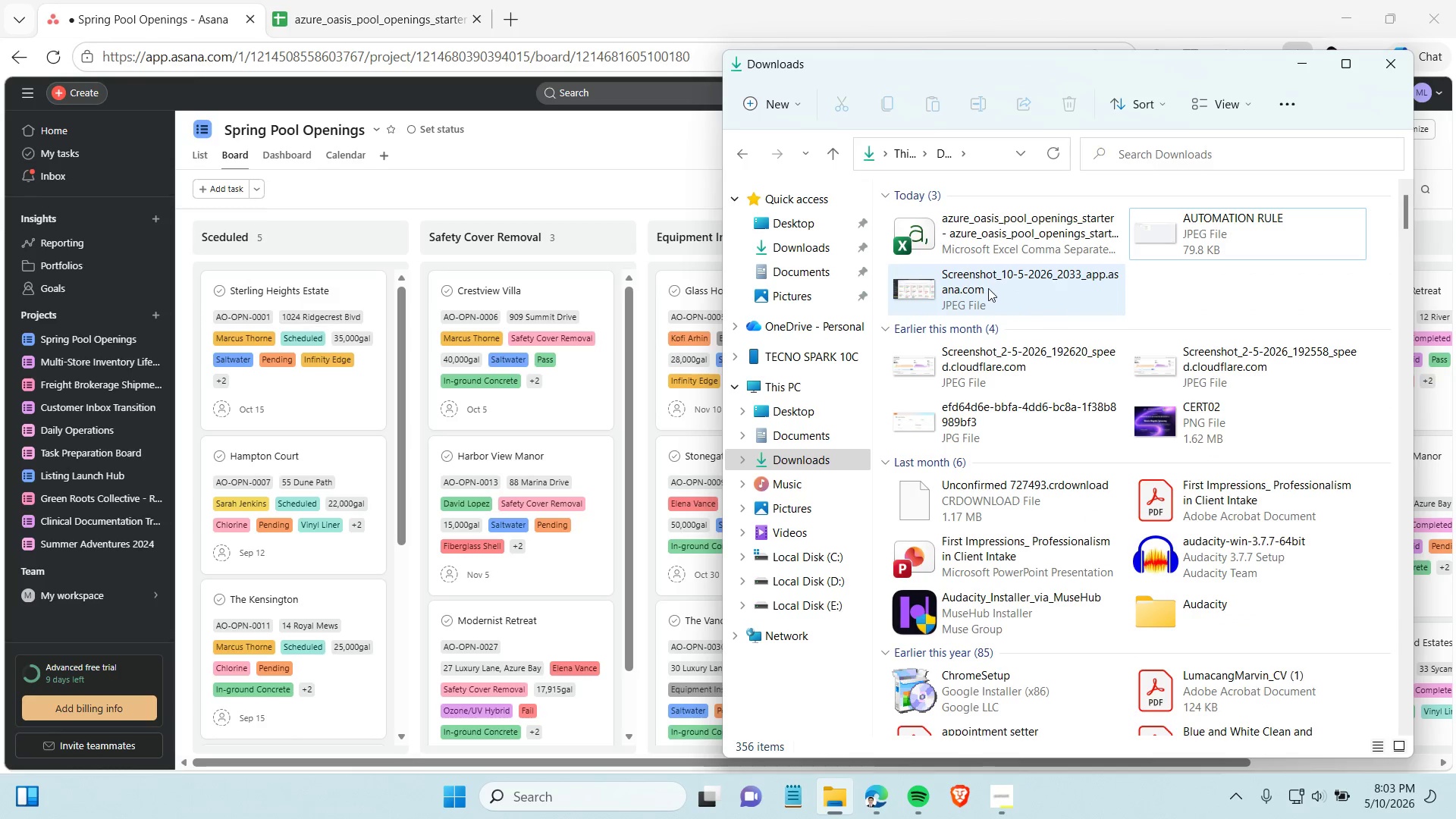 
left_click([969, 288])
 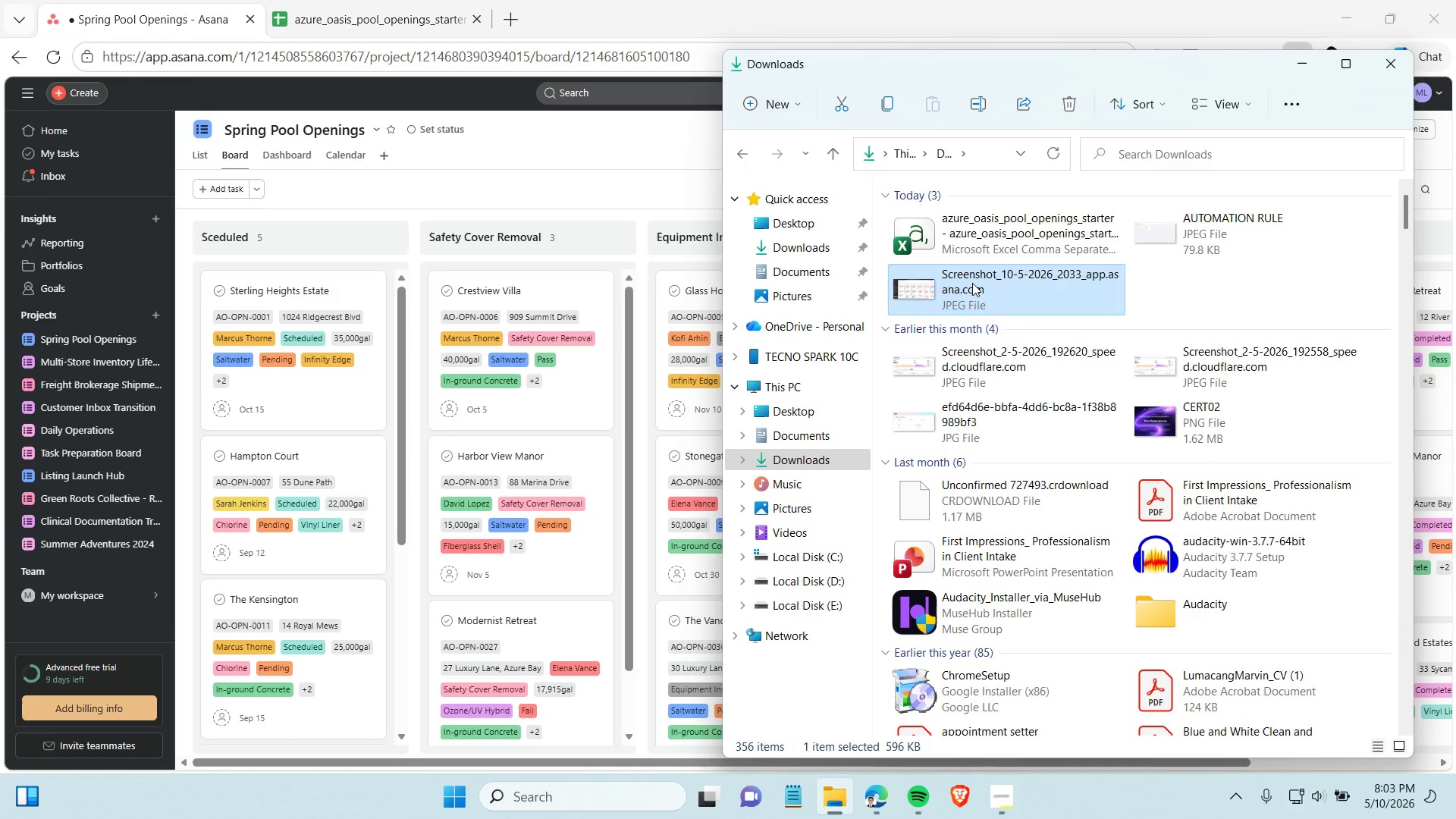 
left_click([972, 283])
 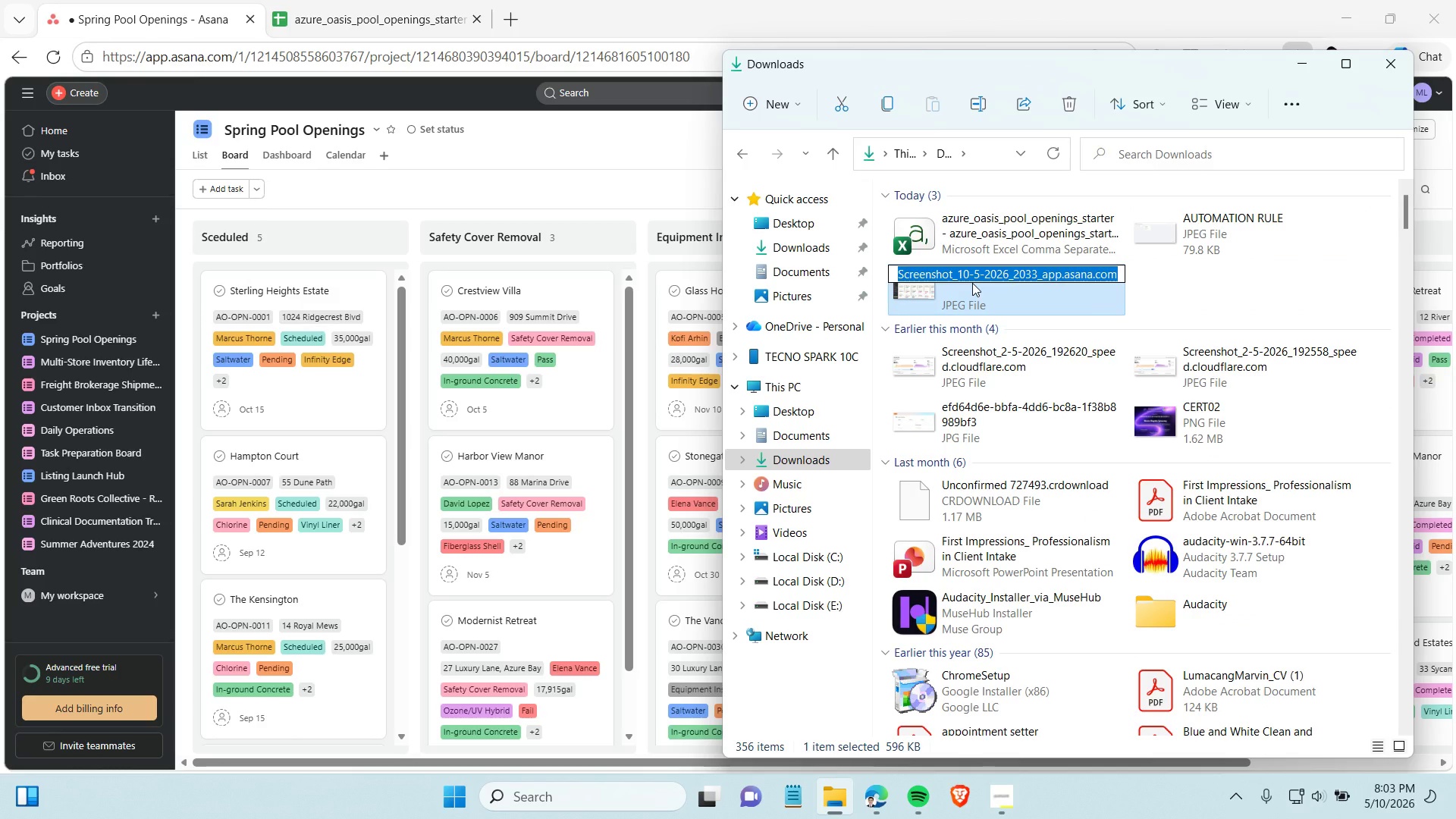 
type(BOARD VIEW)
 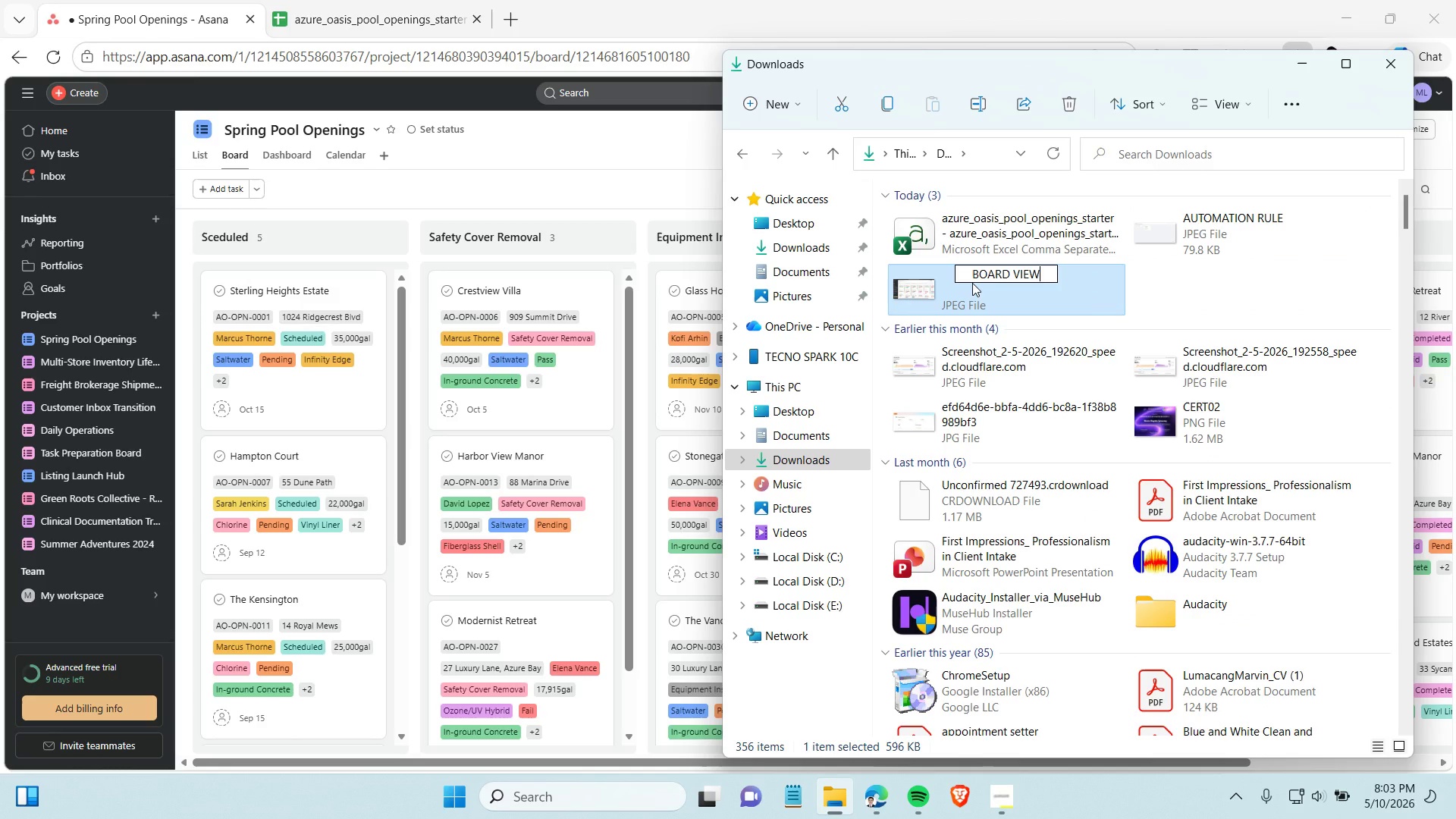 
key(Enter)
 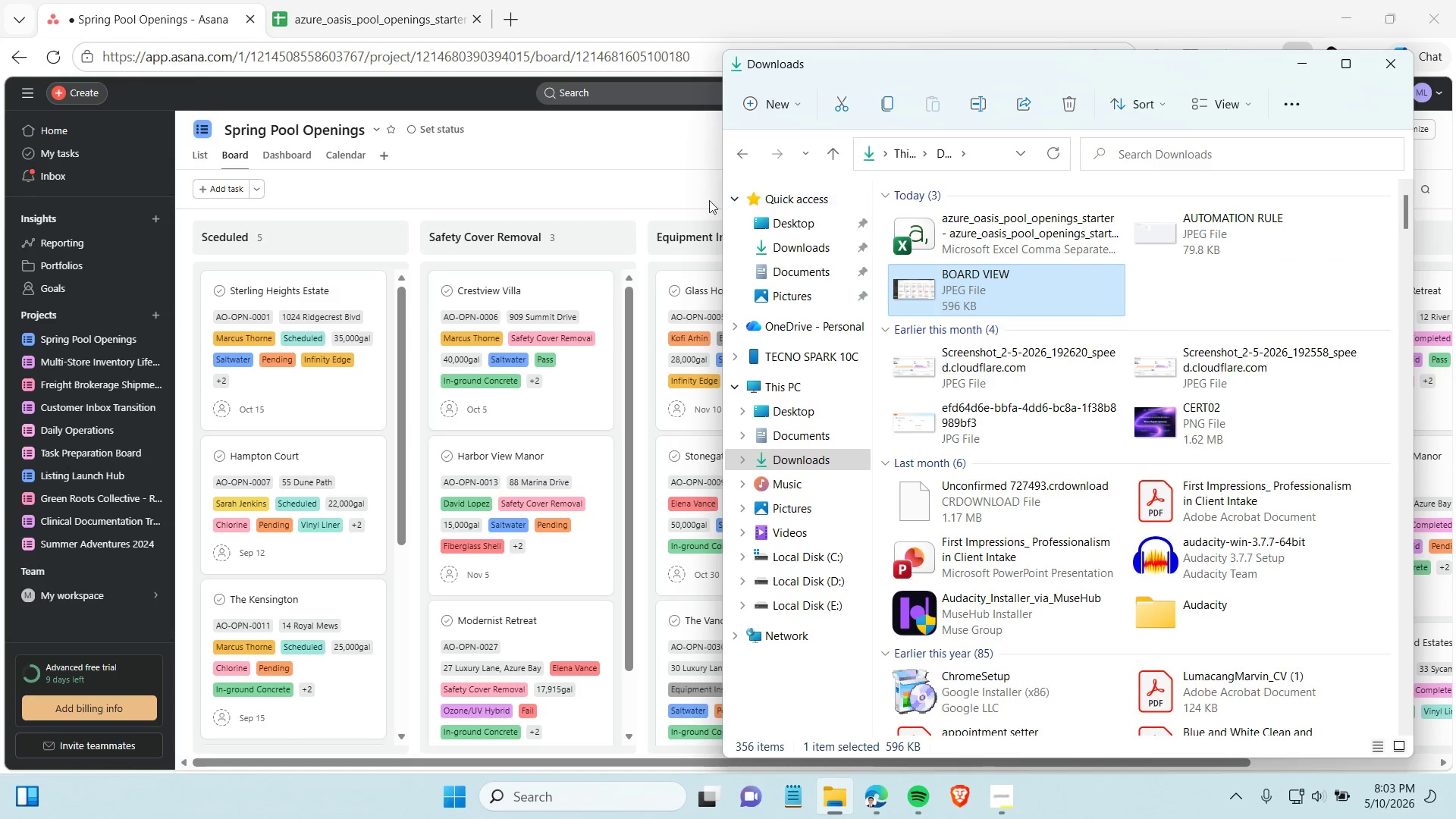 
left_click([694, 194])
 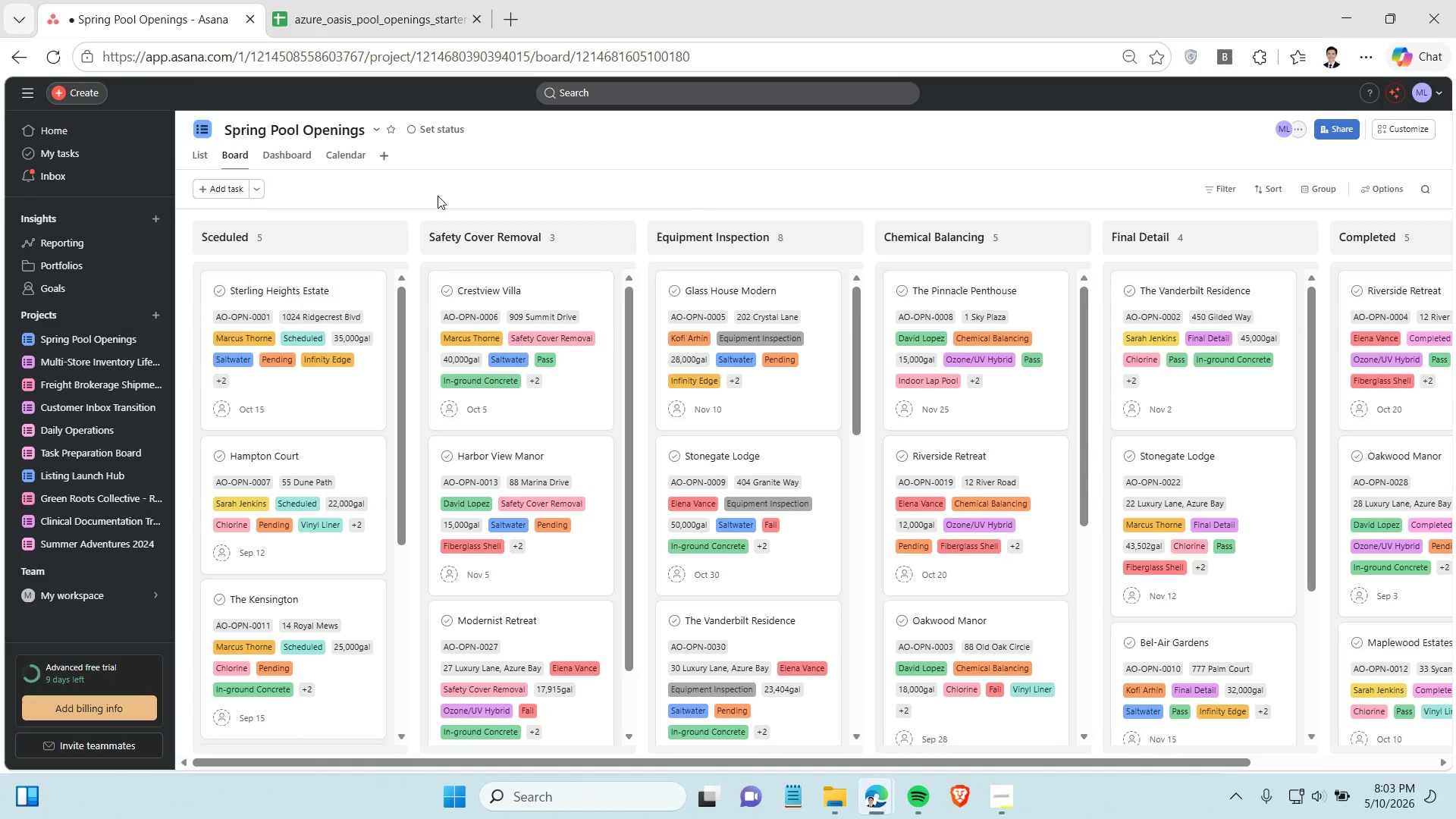 
left_click([350, 151])
 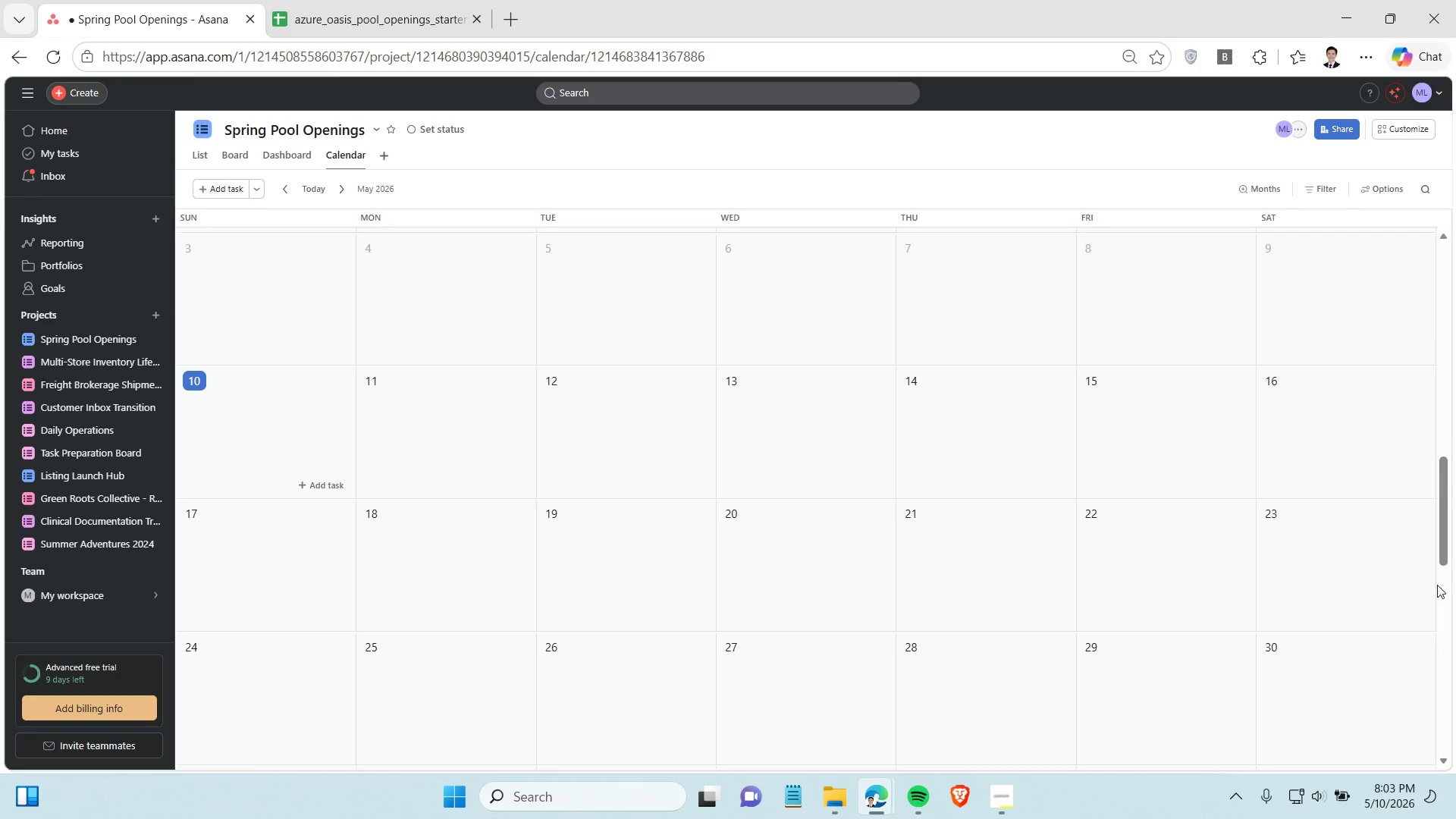 
left_click_drag(start_coordinate=[1442, 551], to_coordinate=[1417, 202])
 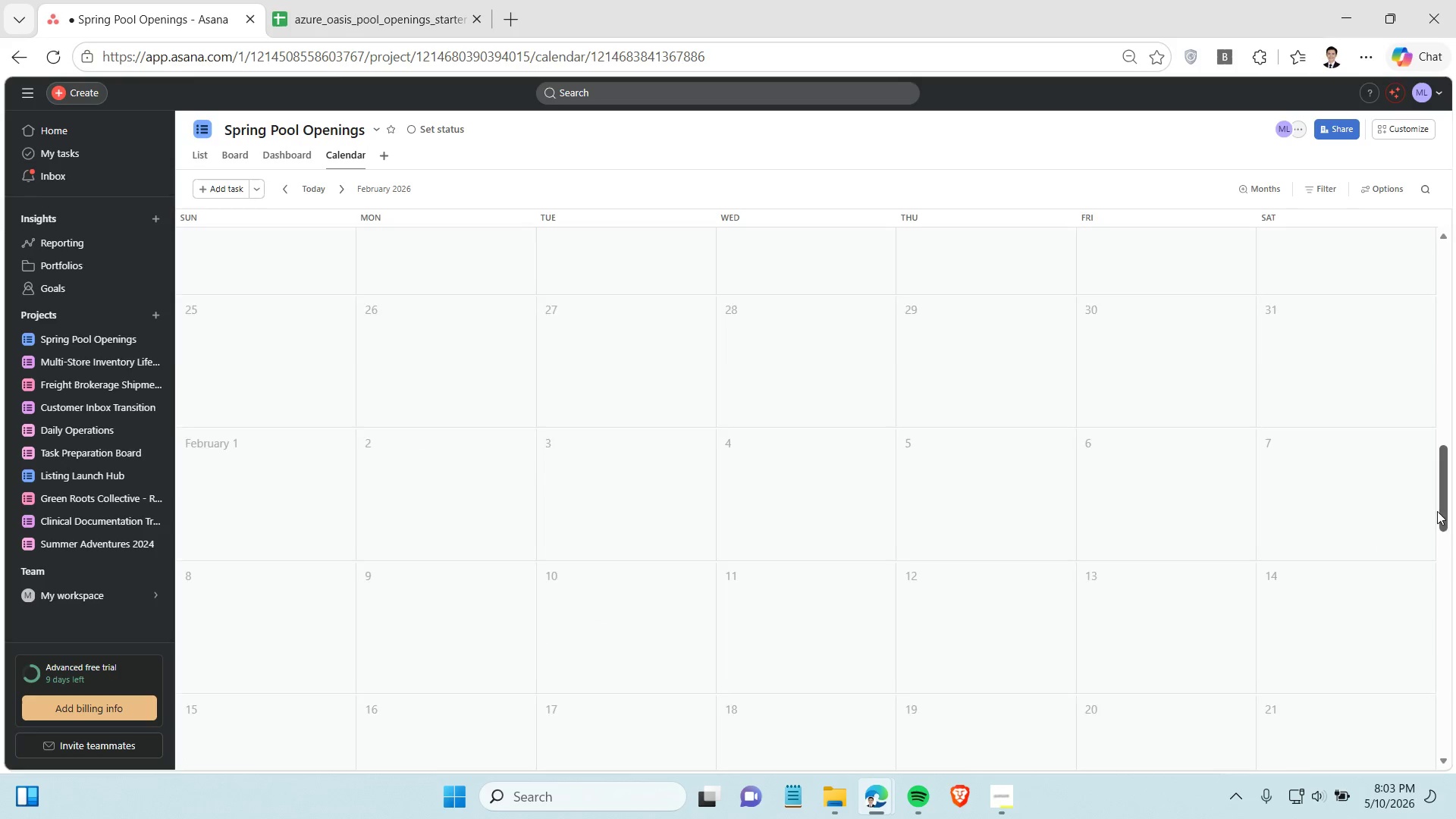 
left_click_drag(start_coordinate=[1437, 511], to_coordinate=[1403, 208])
 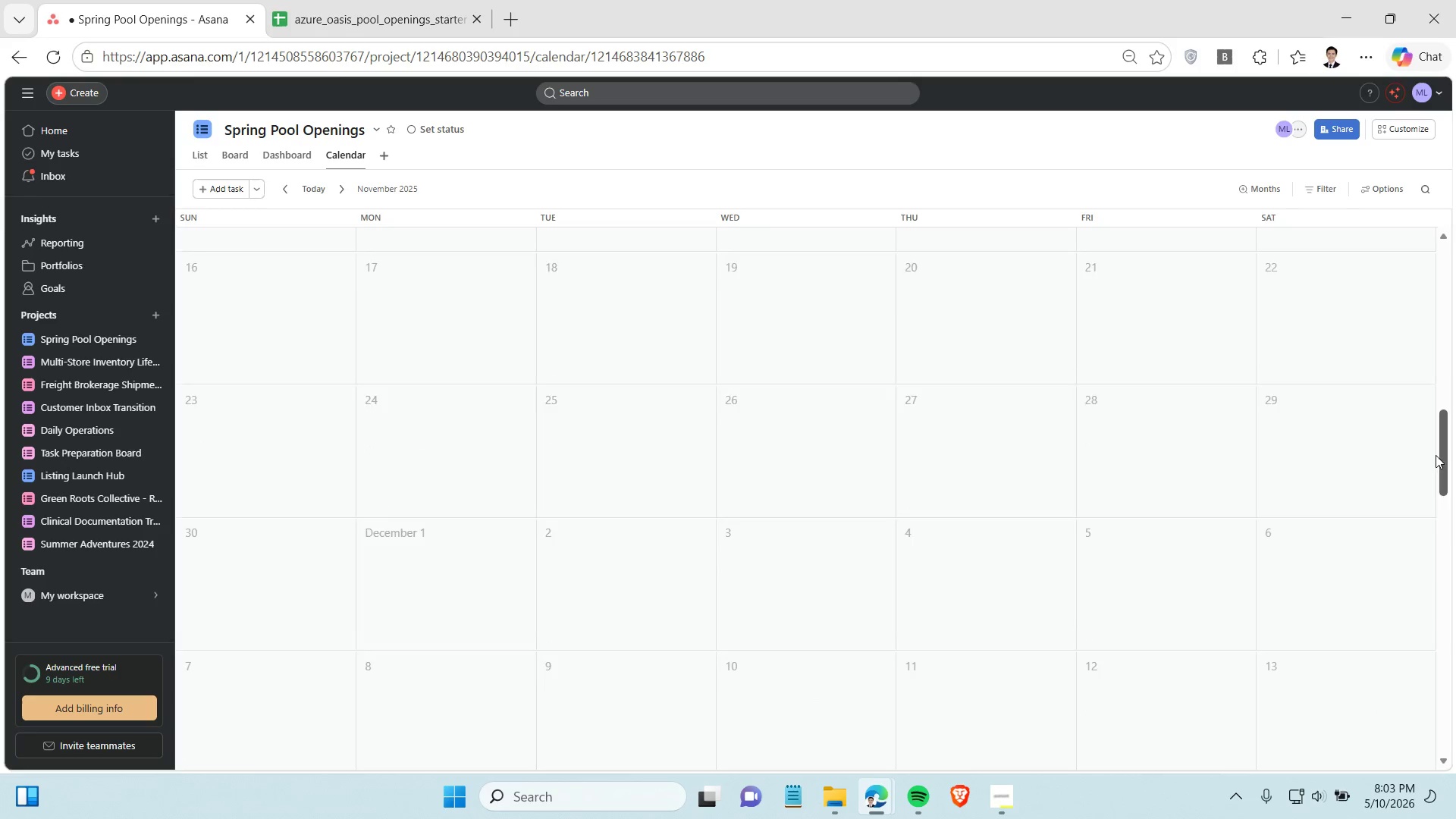 
left_click_drag(start_coordinate=[1442, 479], to_coordinate=[1435, 243])
 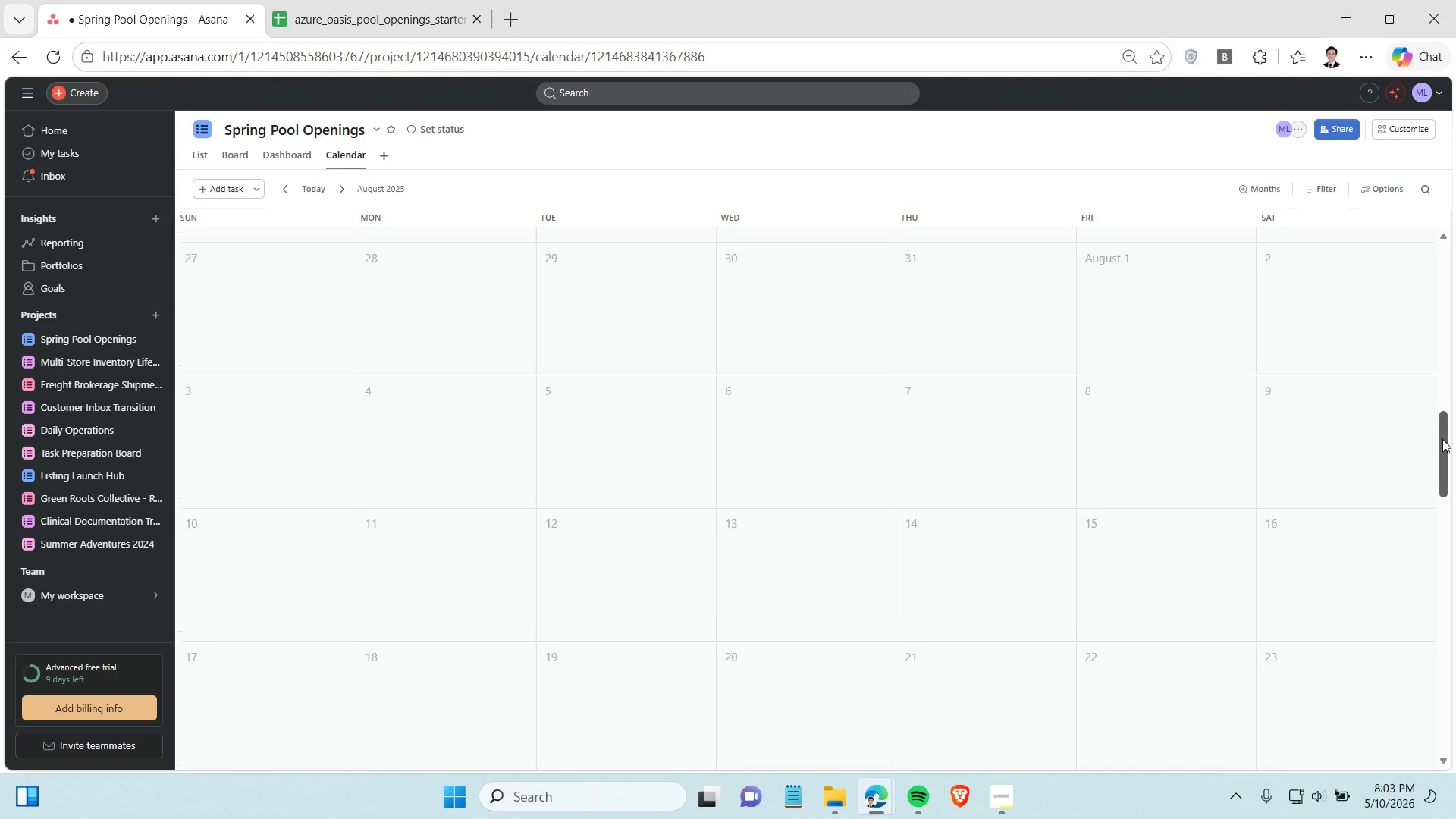 
left_click_drag(start_coordinate=[1444, 463], to_coordinate=[1436, 233])
 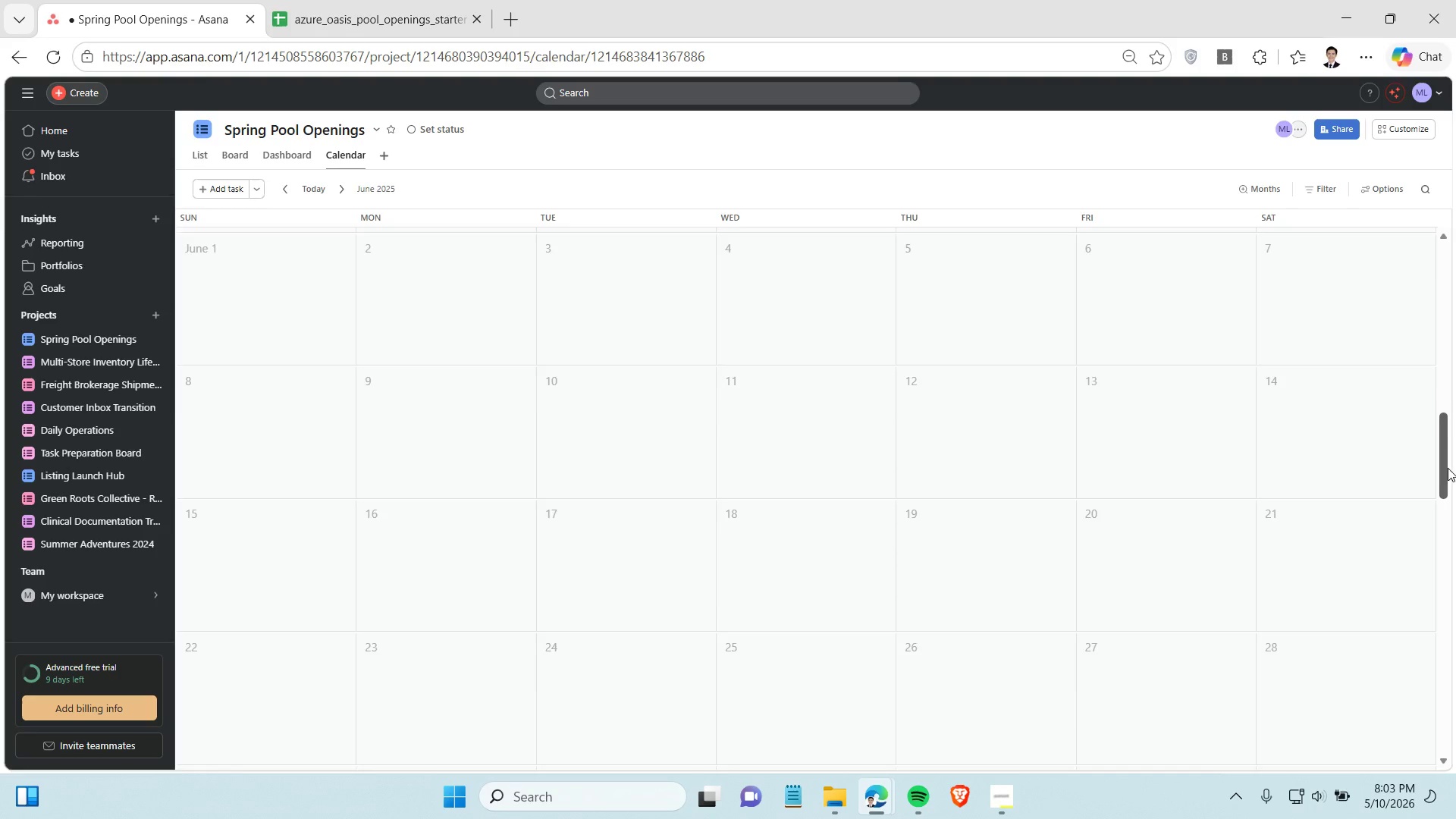 
left_click_drag(start_coordinate=[1448, 468], to_coordinate=[1446, 267])
 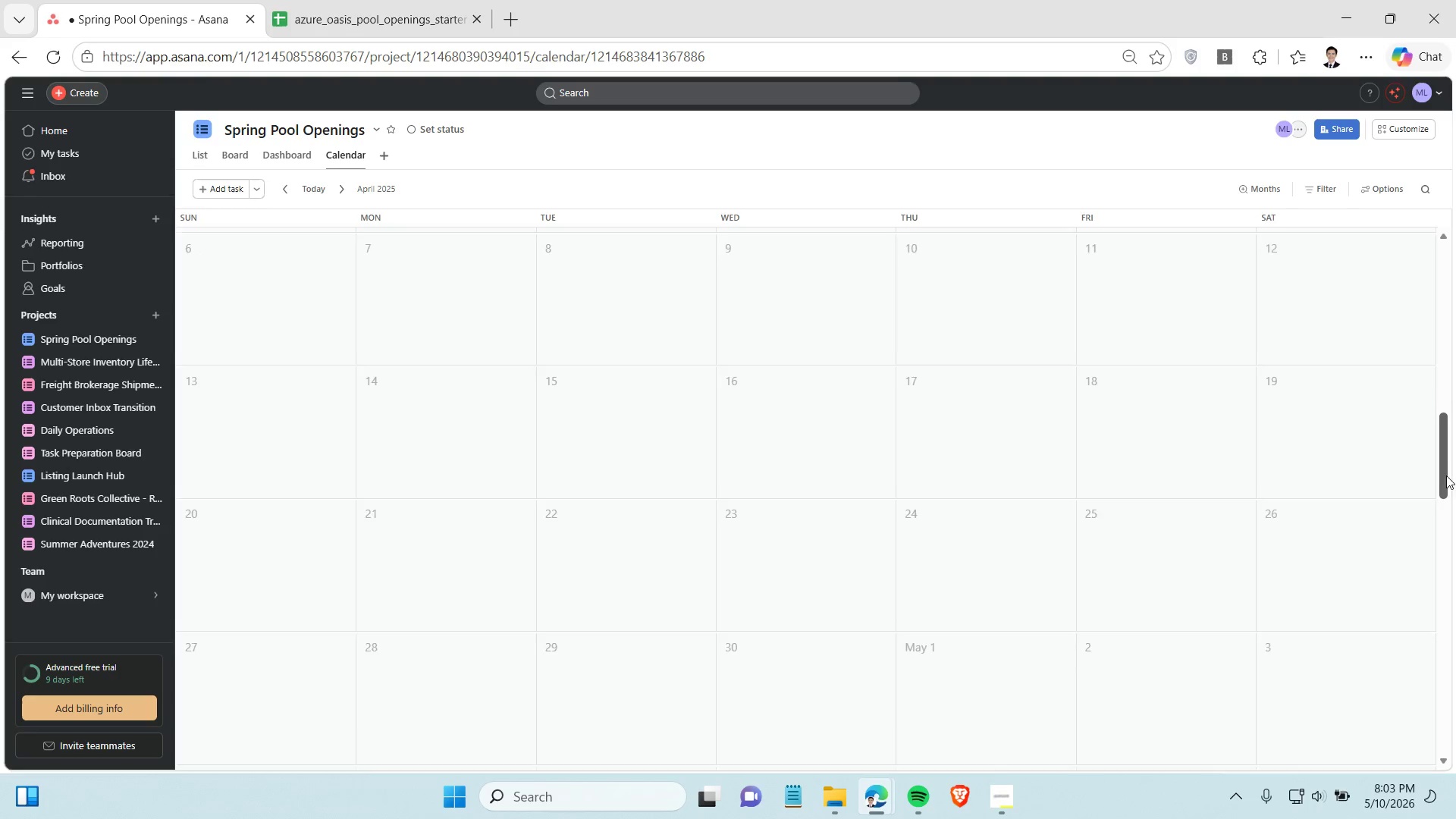 
left_click_drag(start_coordinate=[1446, 475], to_coordinate=[1451, 297])
 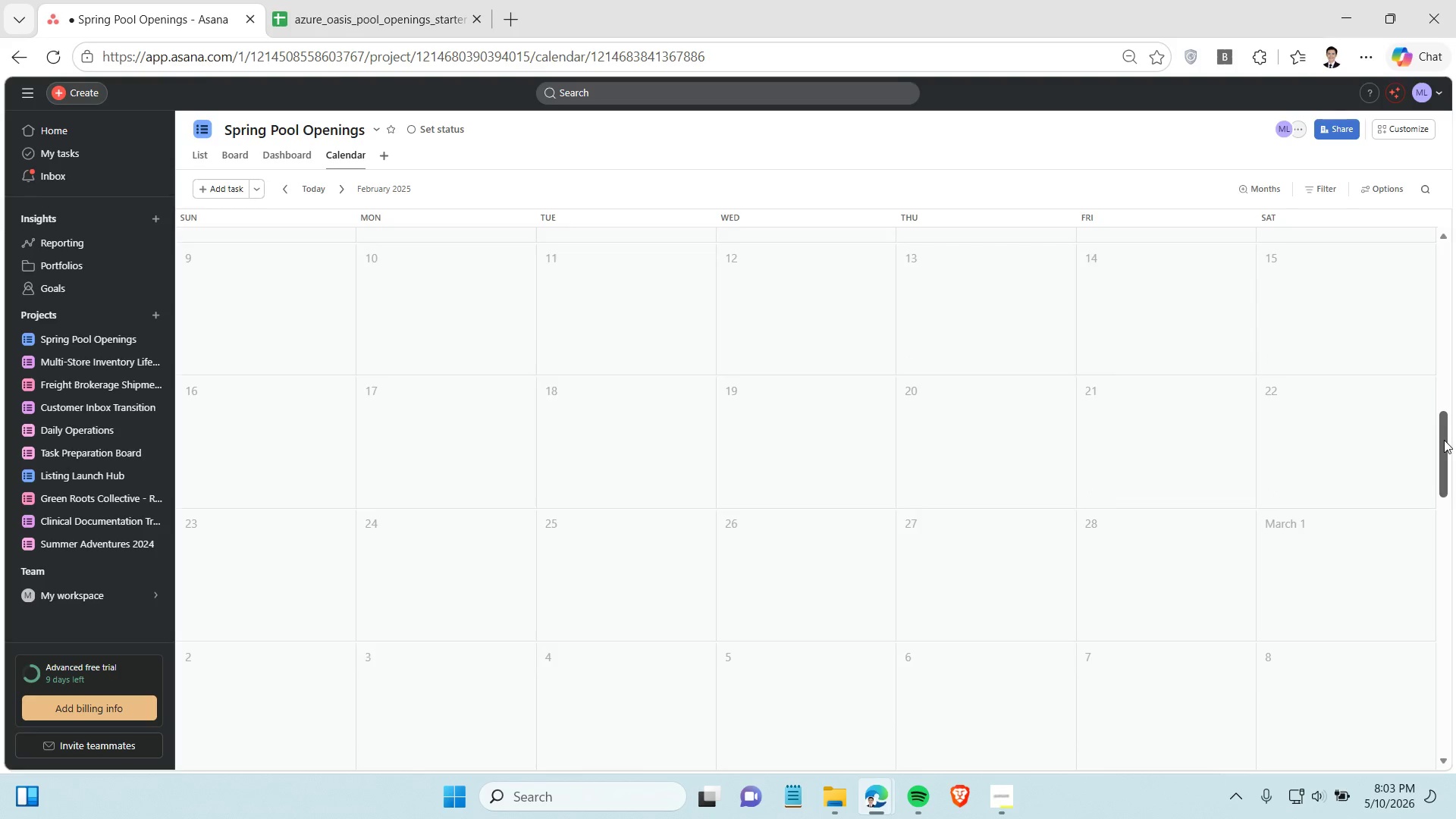 
left_click_drag(start_coordinate=[1440, 473], to_coordinate=[1451, 315])
 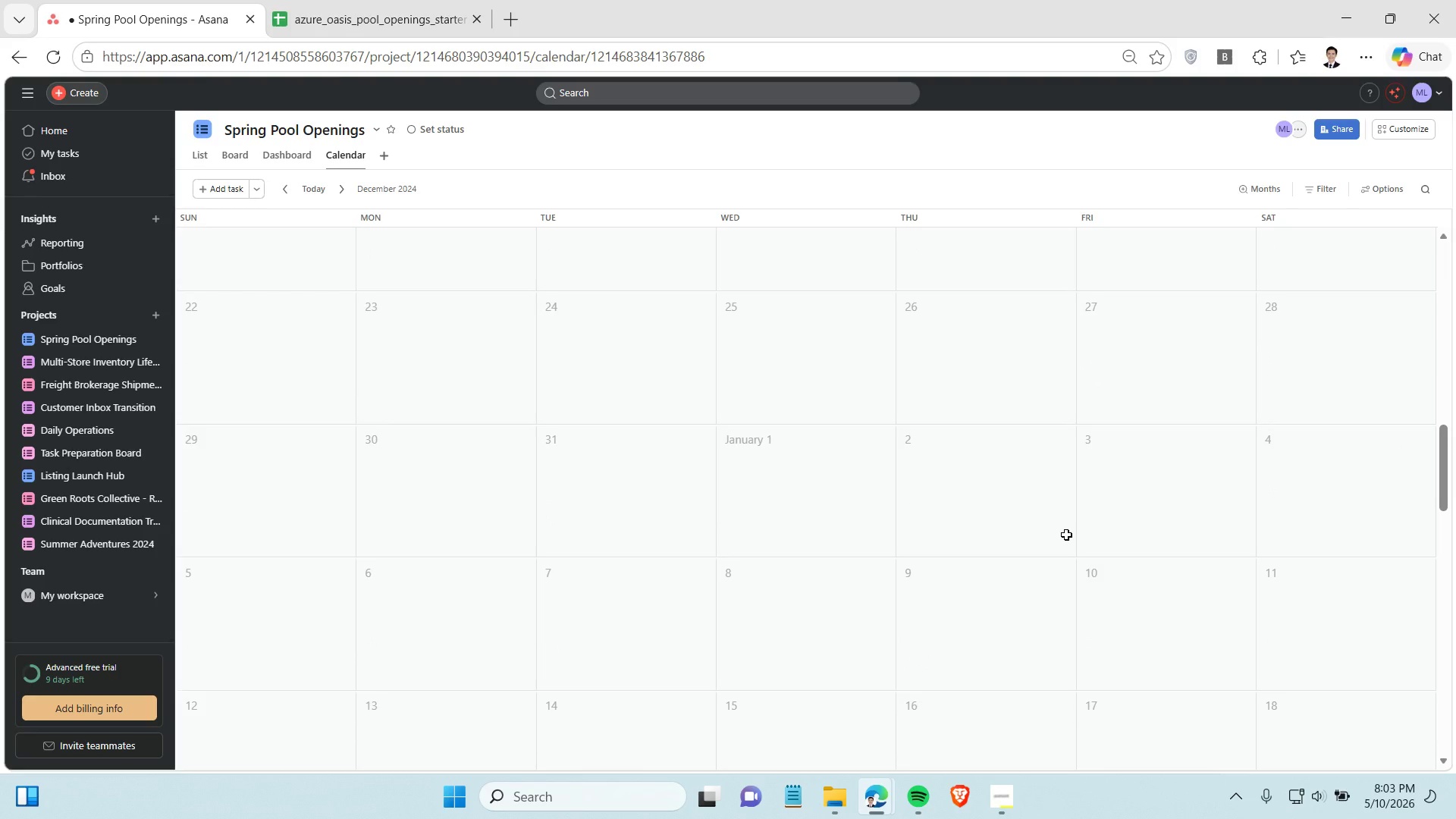 
scroll: coordinate [1068, 534], scroll_direction: down, amount: 32.0
 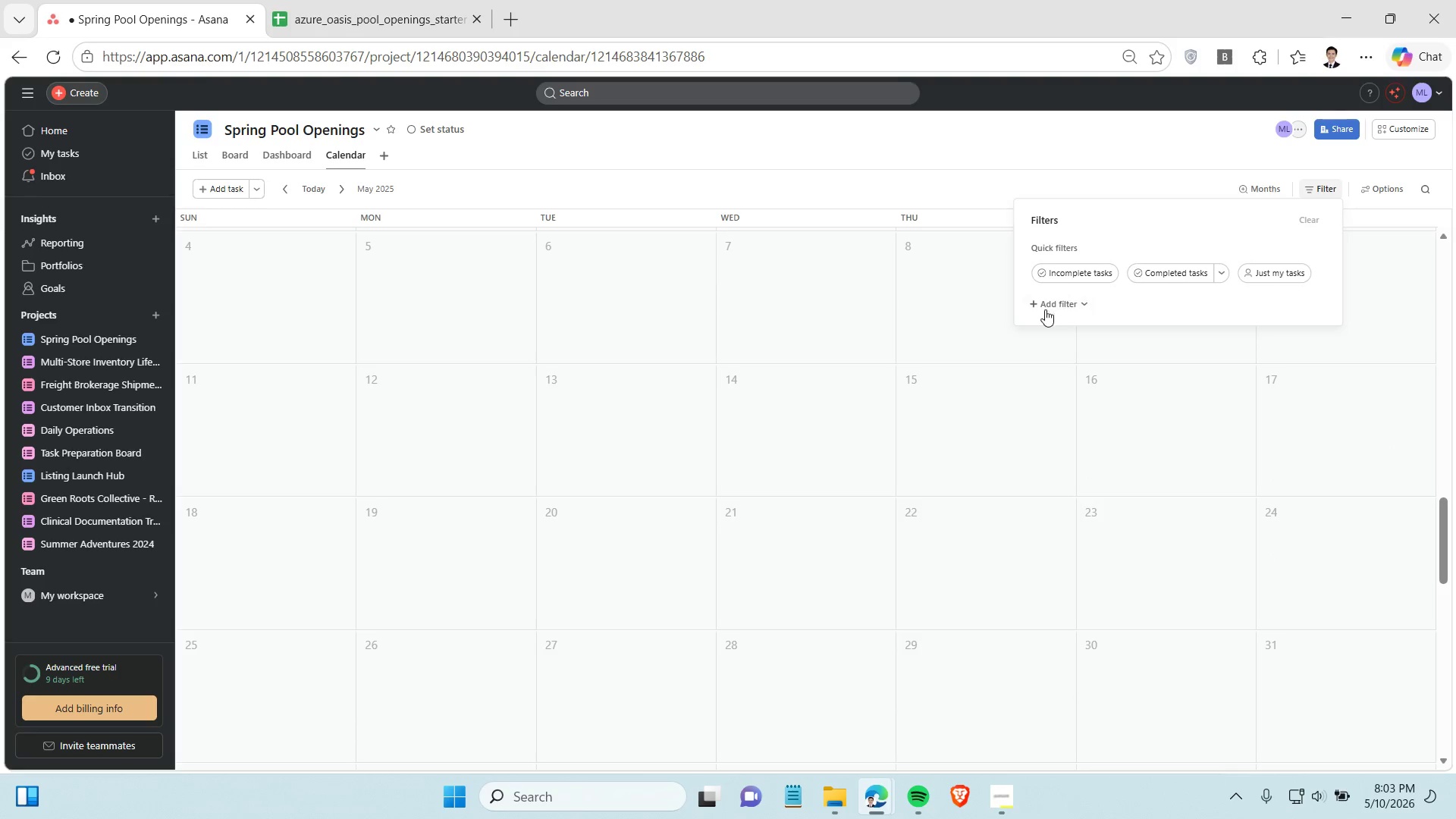 
left_click([1068, 297])
 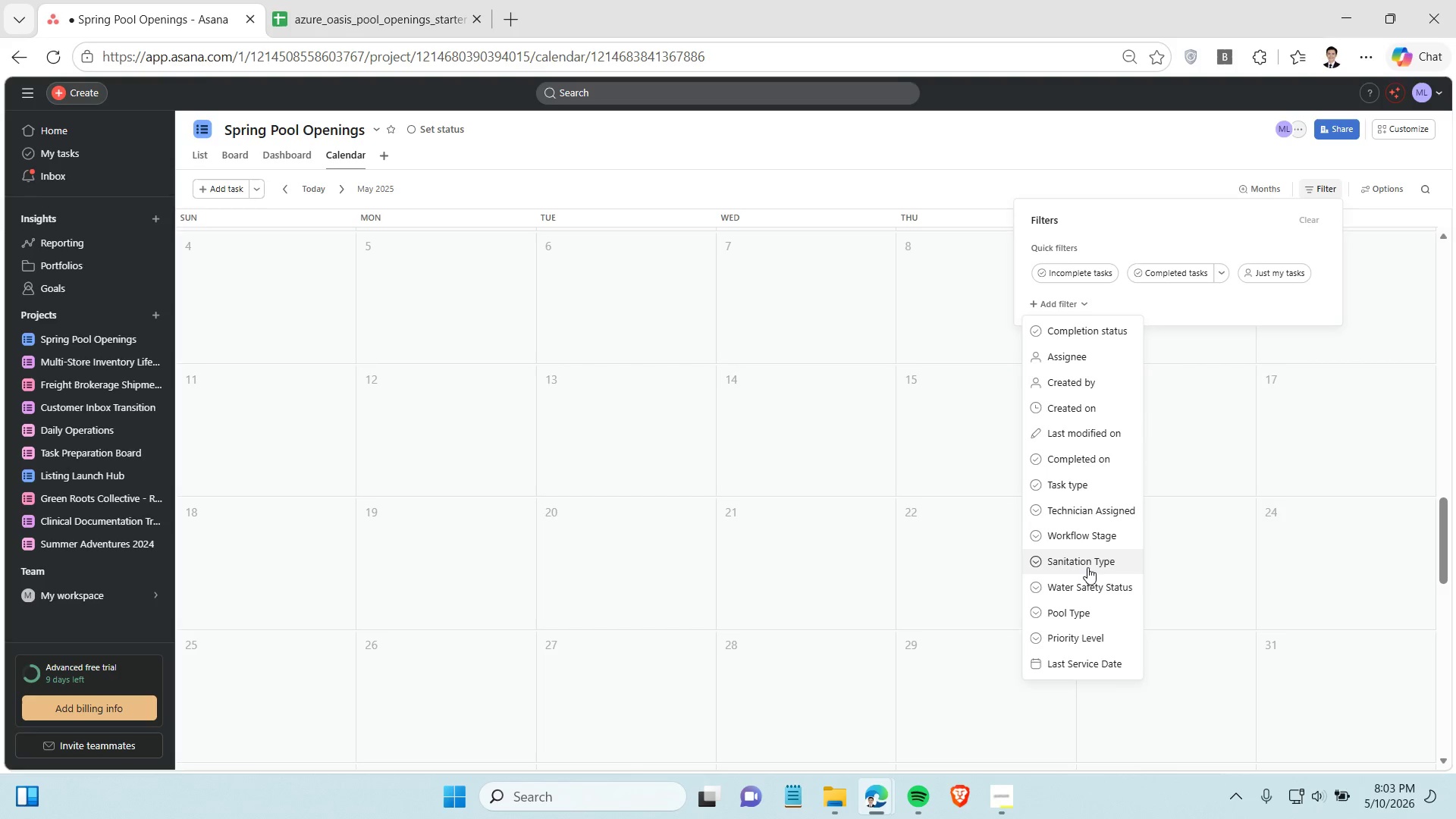 
mouse_move([1200, 266])
 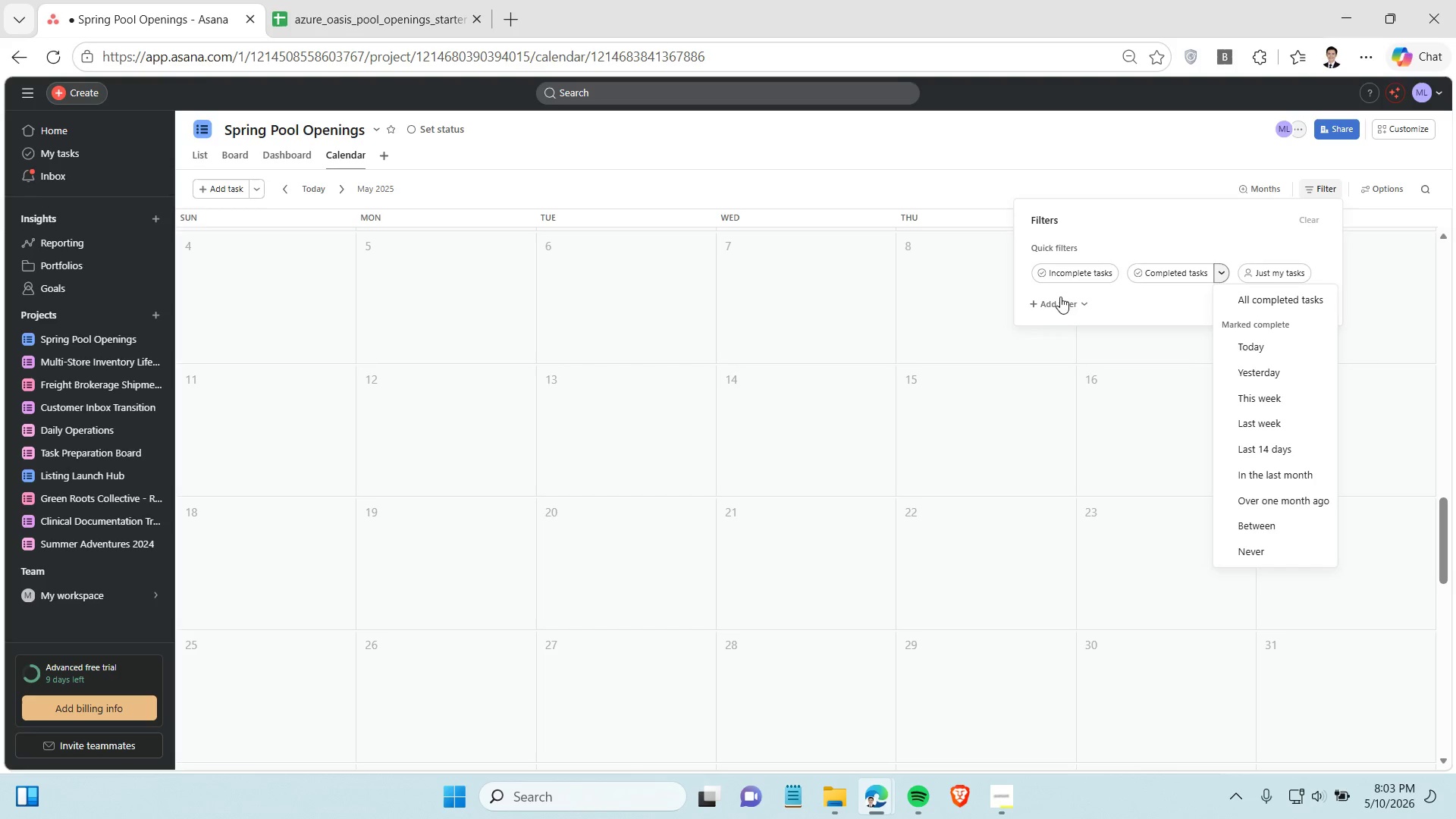 
left_click([1057, 305])
 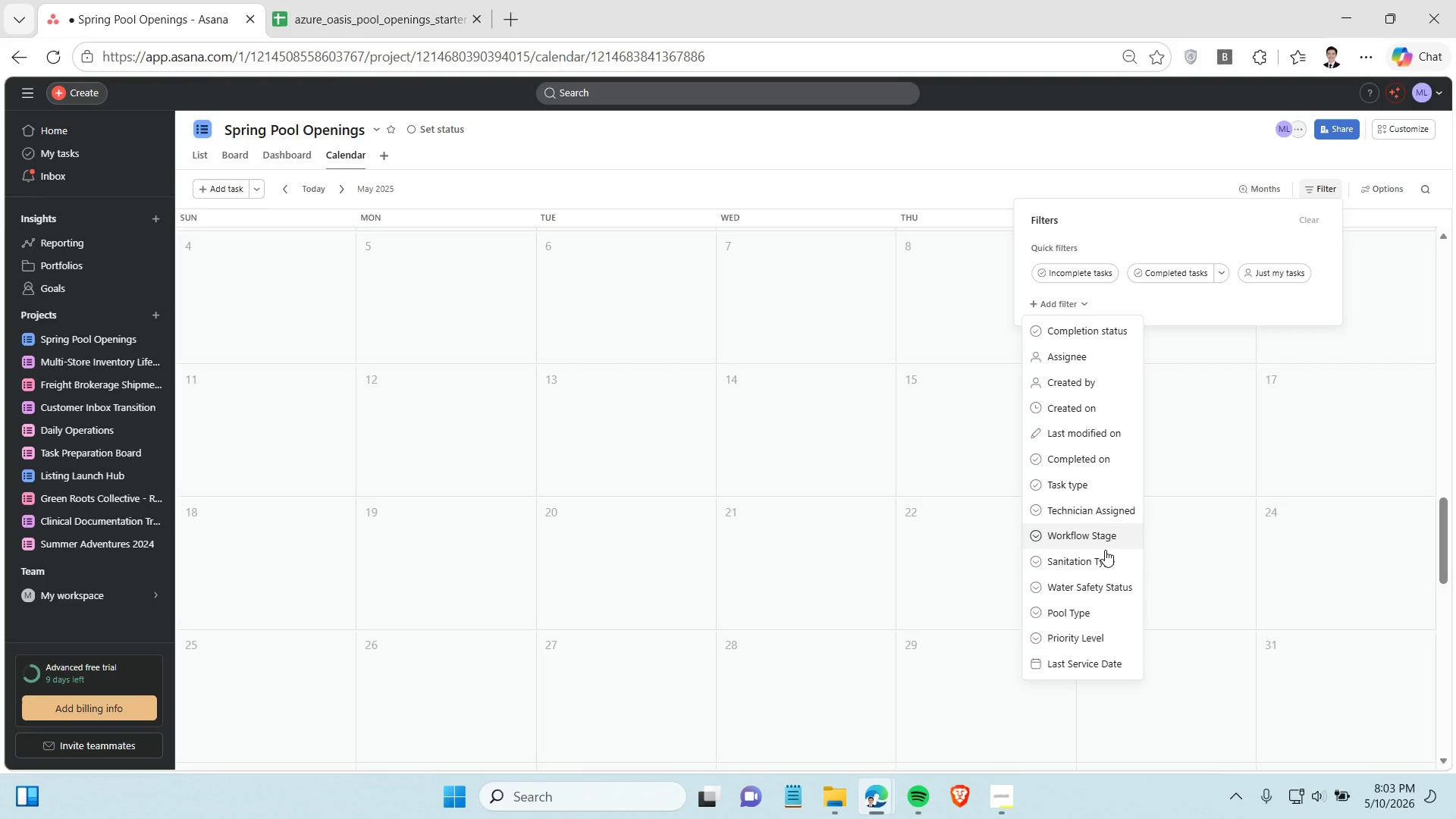 
scroll: coordinate [1091, 582], scroll_direction: down, amount: 2.0
 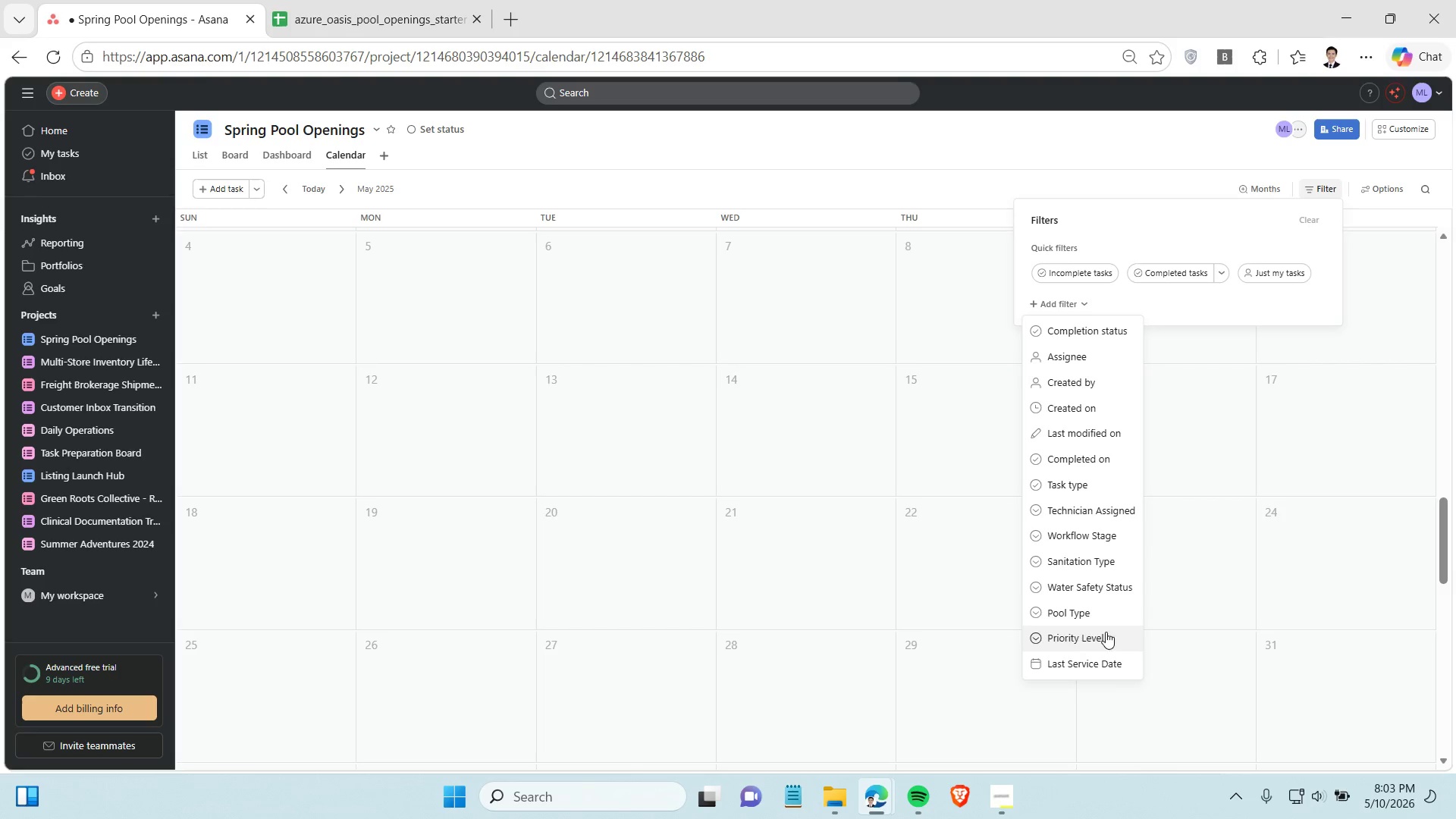 
left_click([1105, 661])
 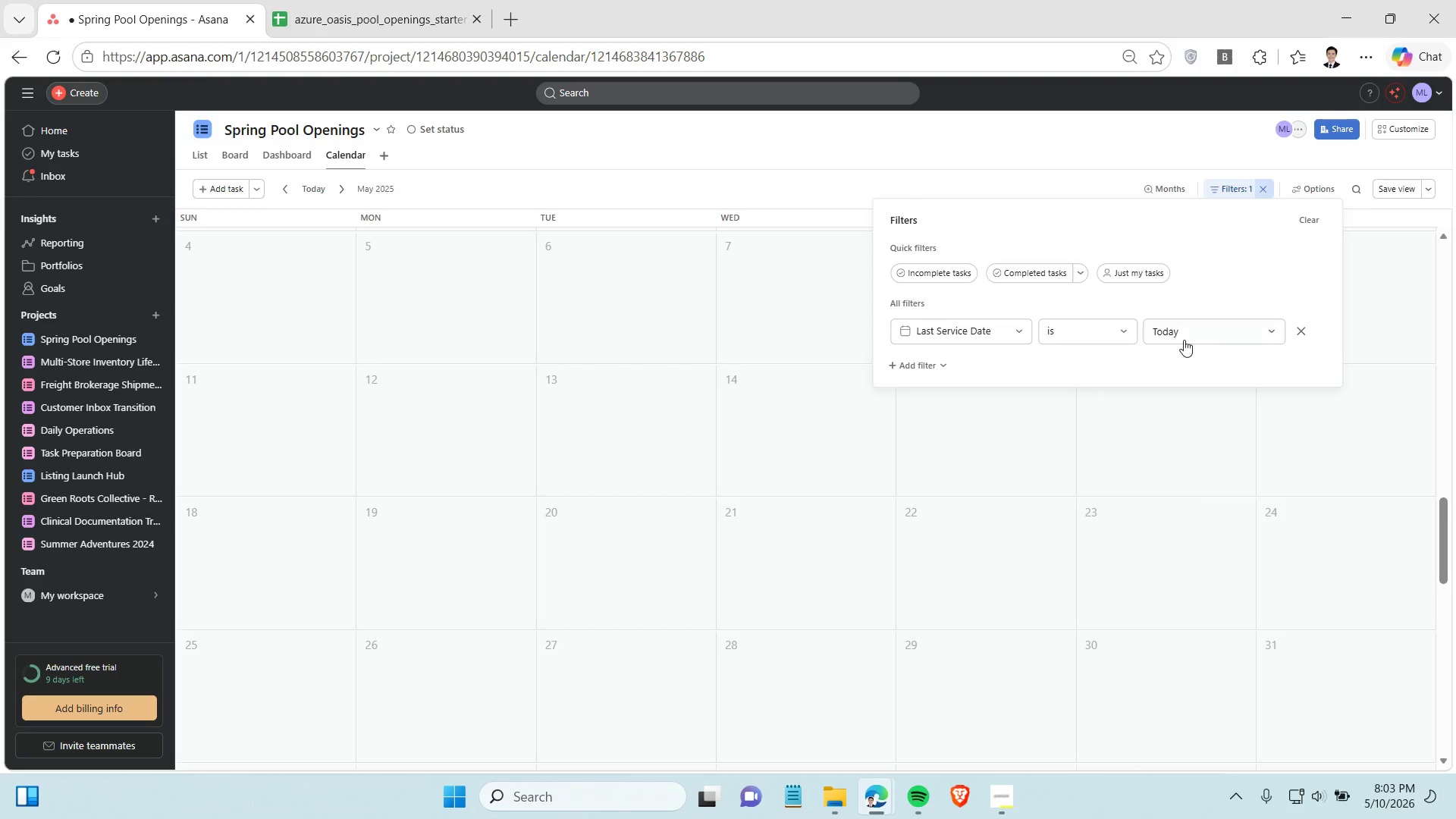 
left_click([1106, 321])
 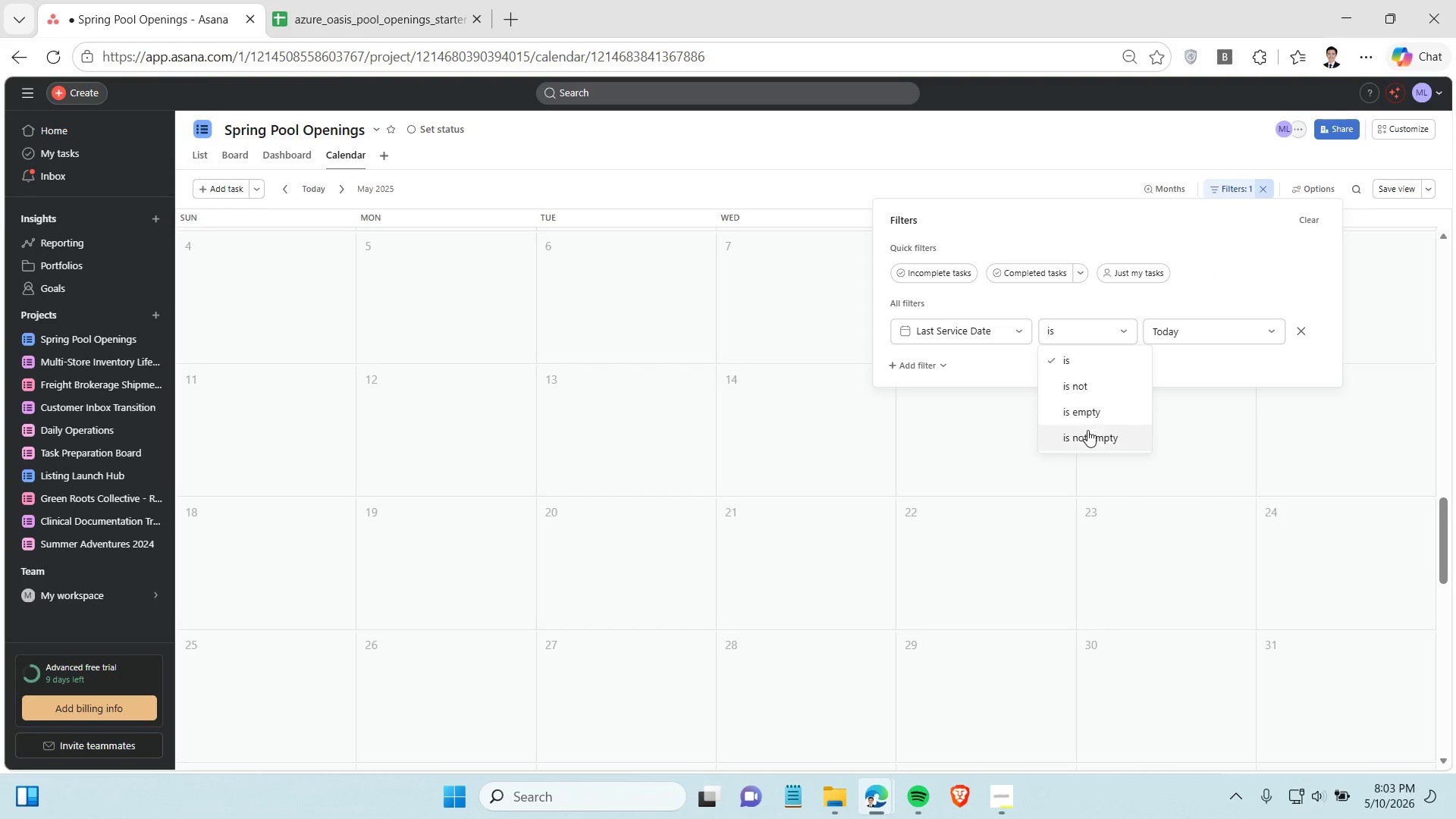 
left_click([1087, 433])
 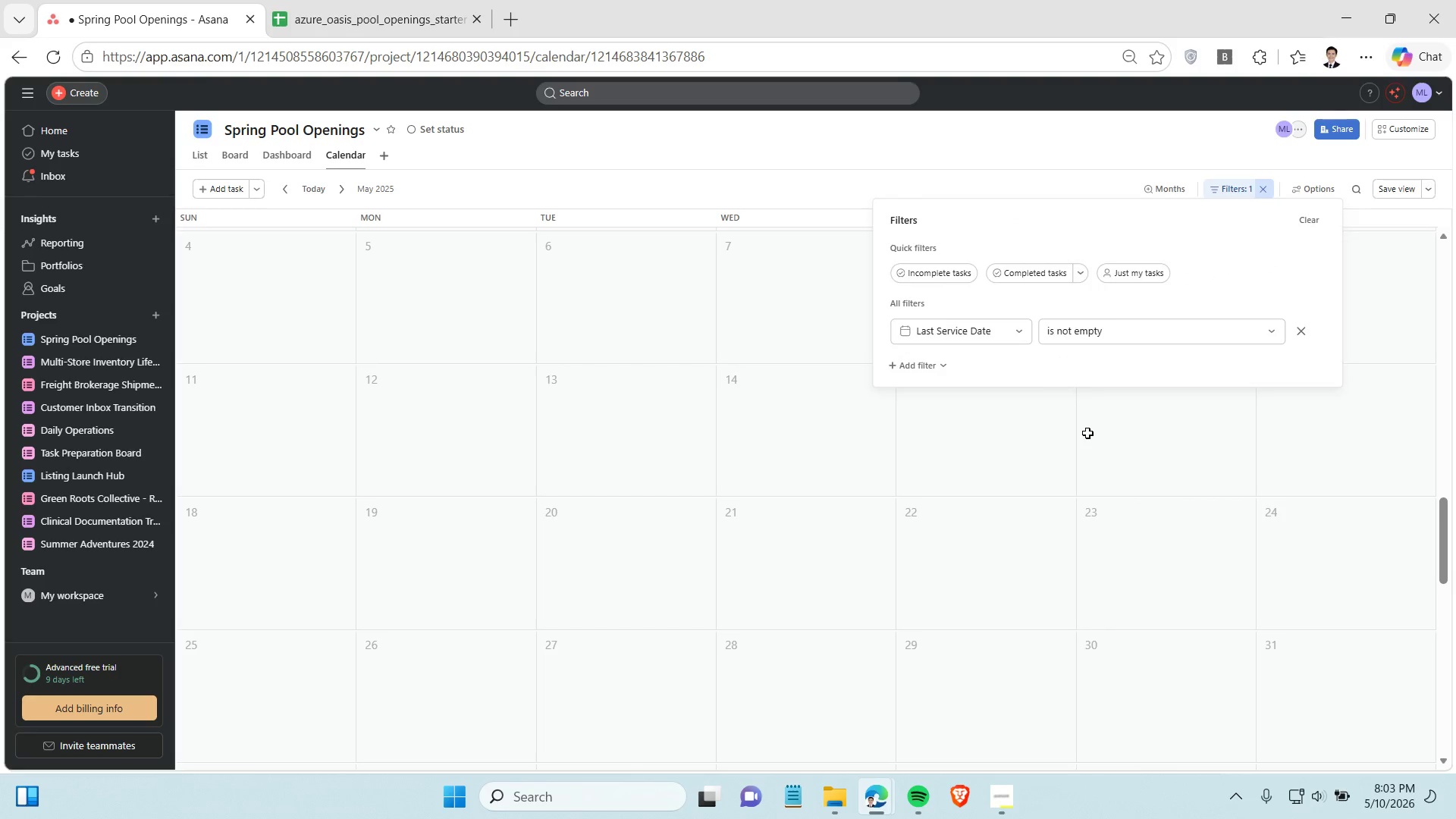 
left_click([1087, 433])
 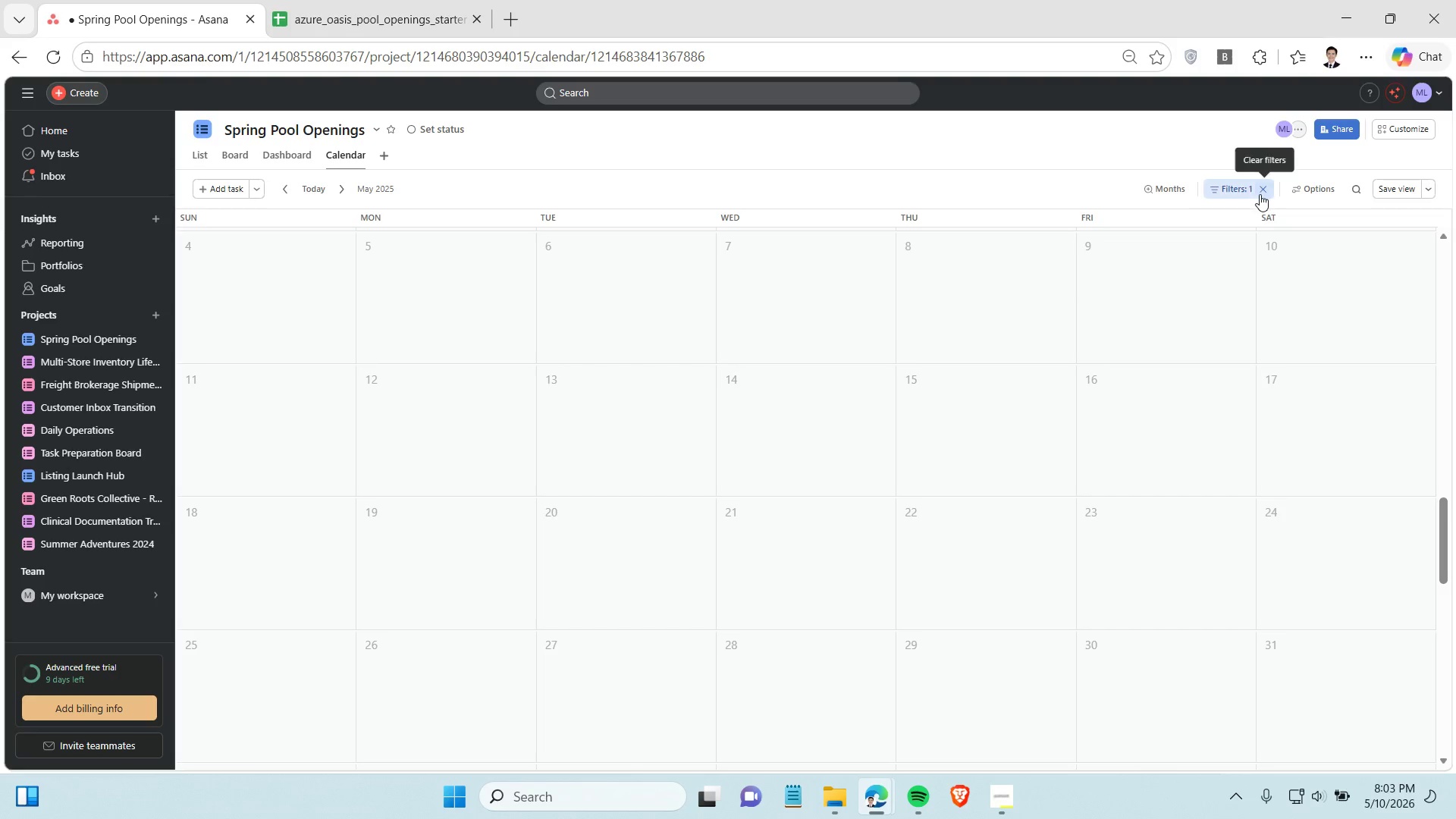 
left_click([1260, 194])
 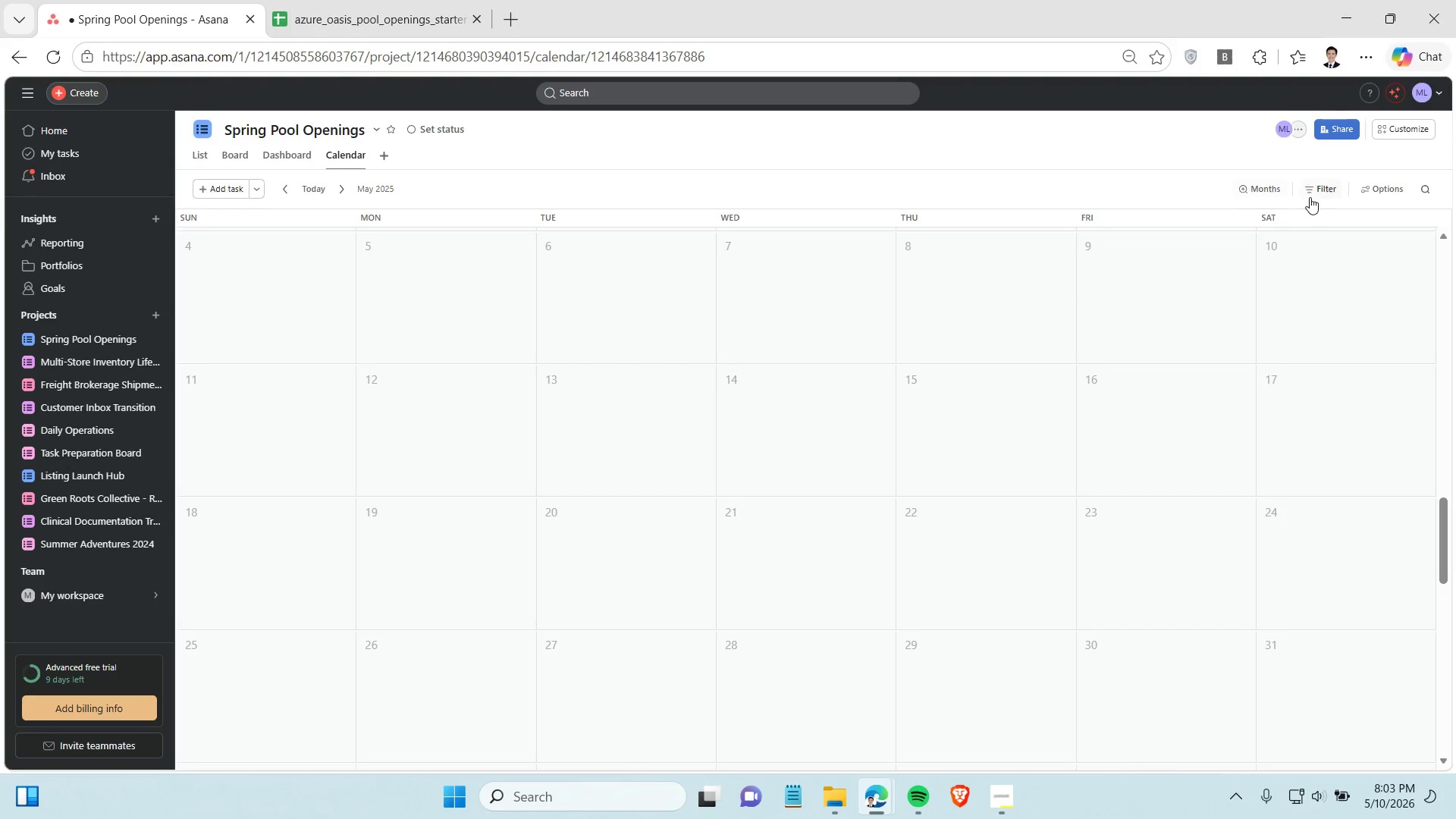 
left_click([1315, 195])
 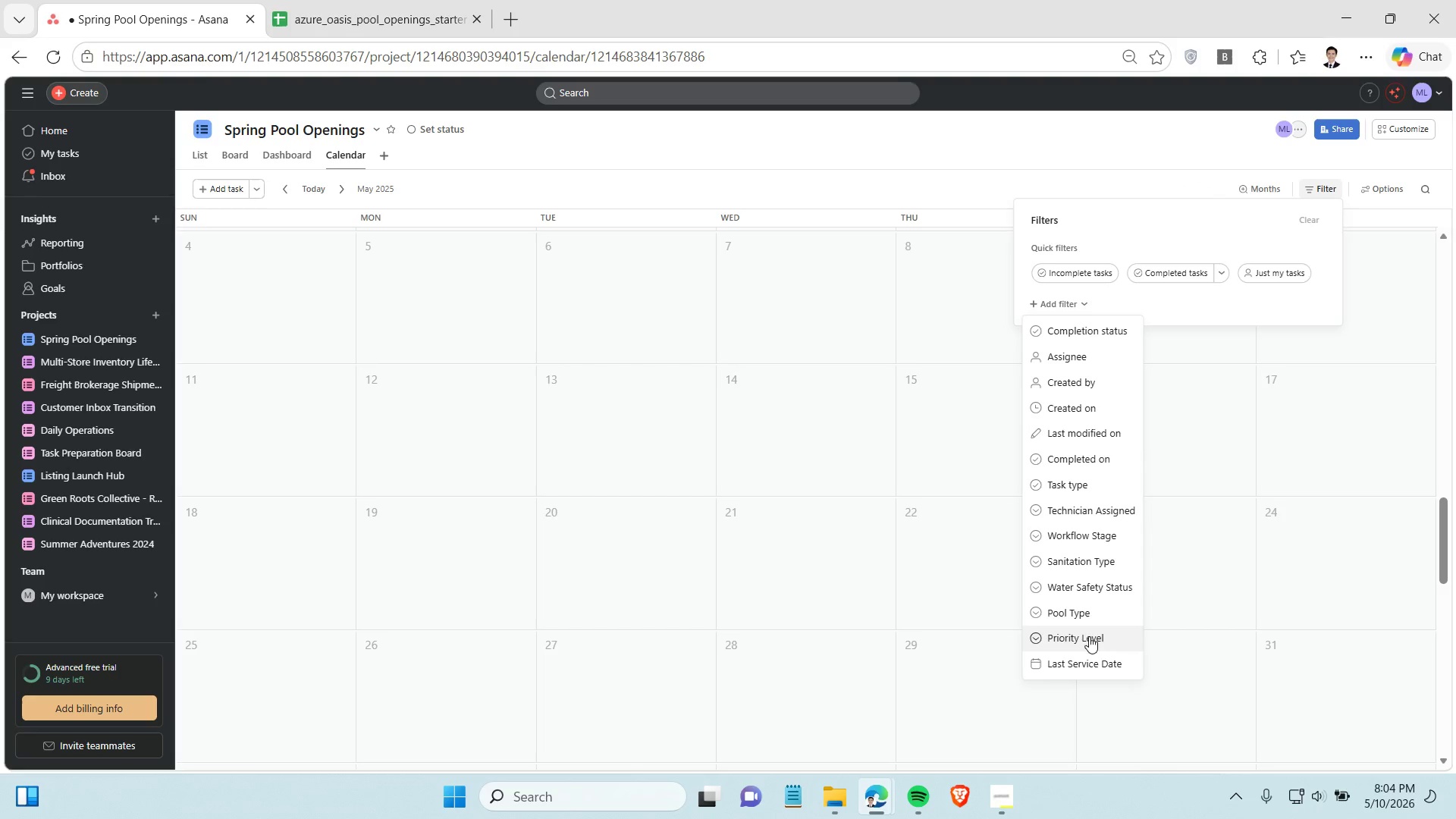 
scroll: coordinate [1086, 659], scroll_direction: down, amount: 2.0
 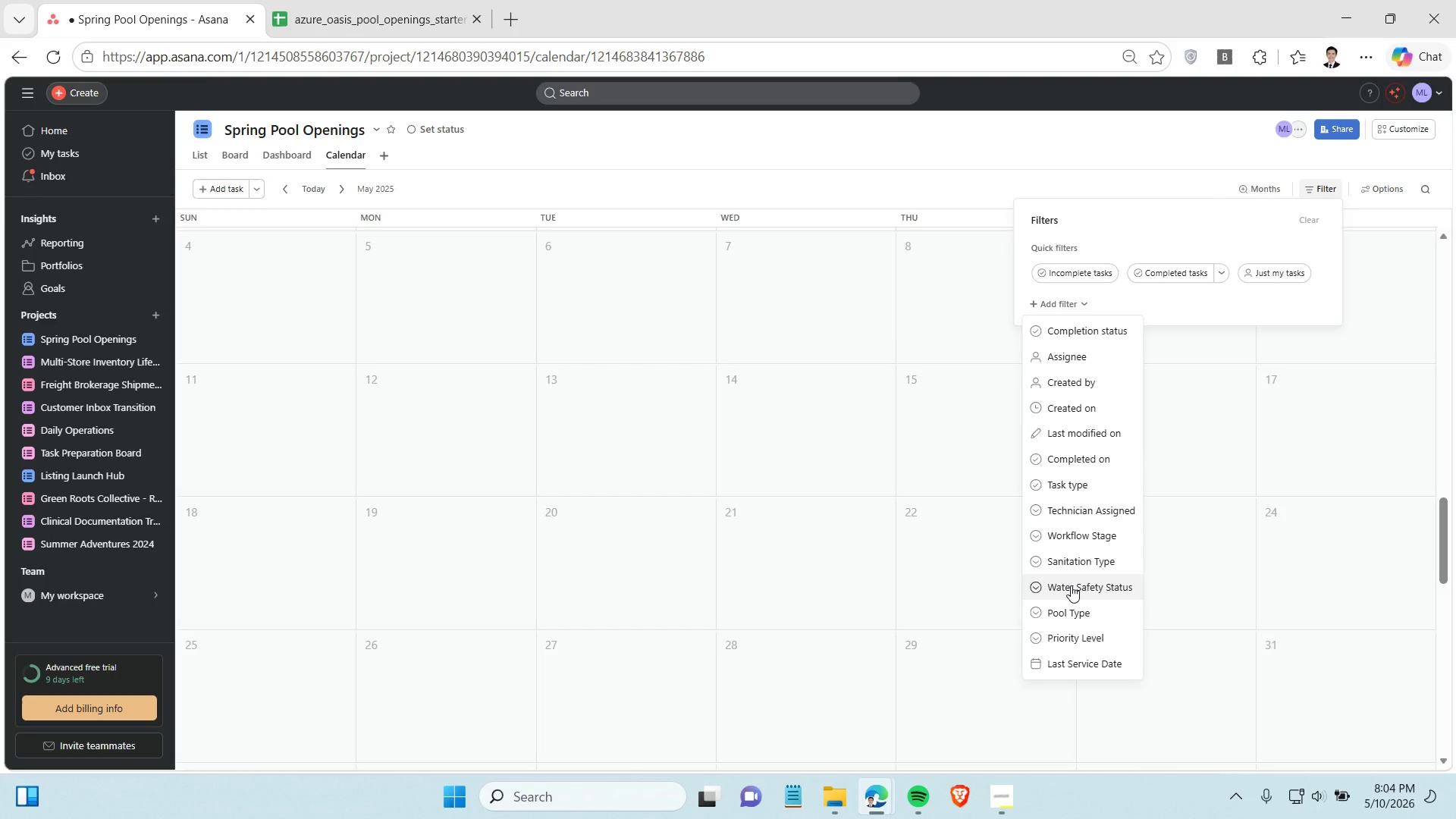 
scroll: coordinate [1071, 585], scroll_direction: up, amount: 1.0
 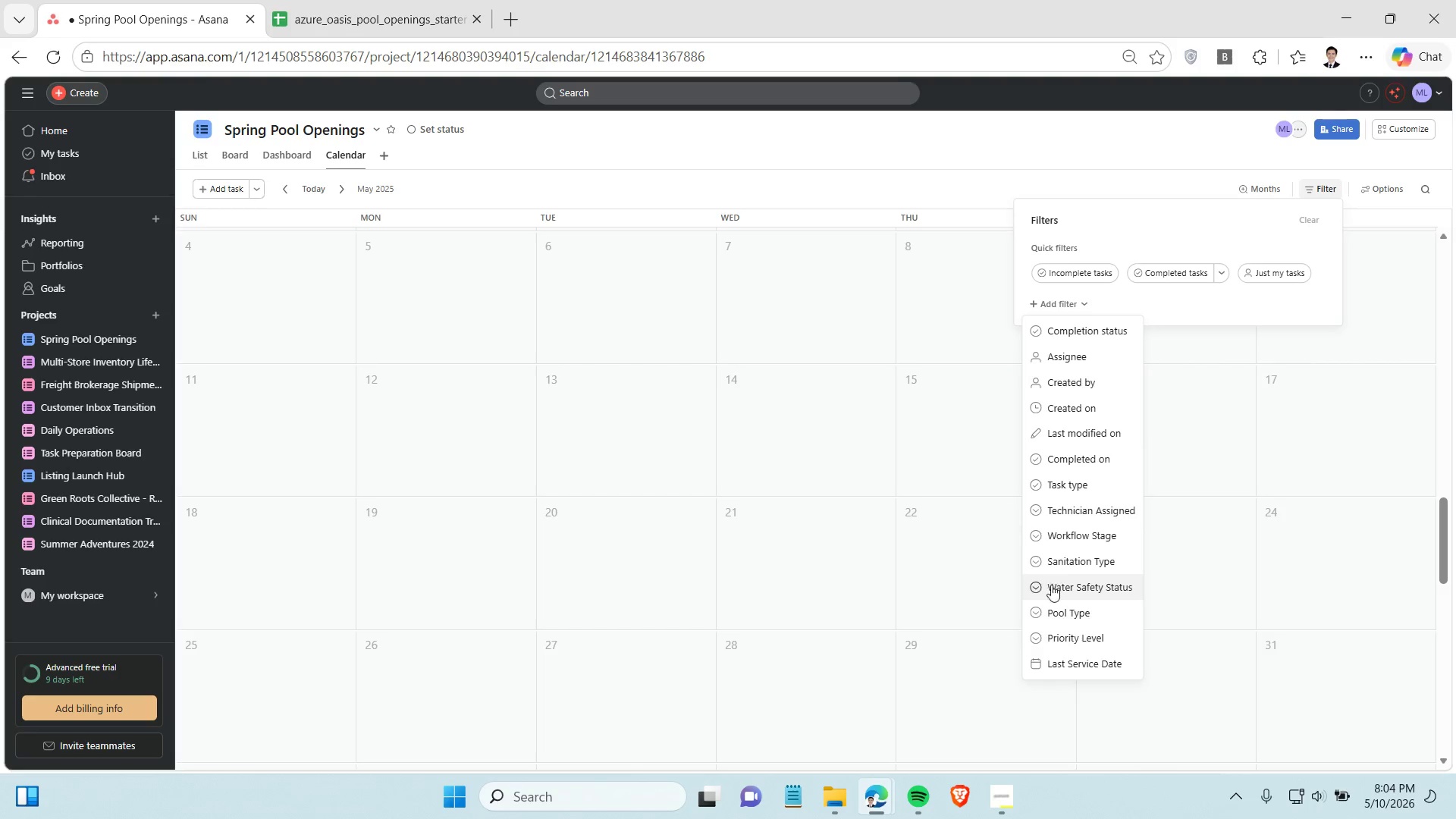 
wait(7.12)
 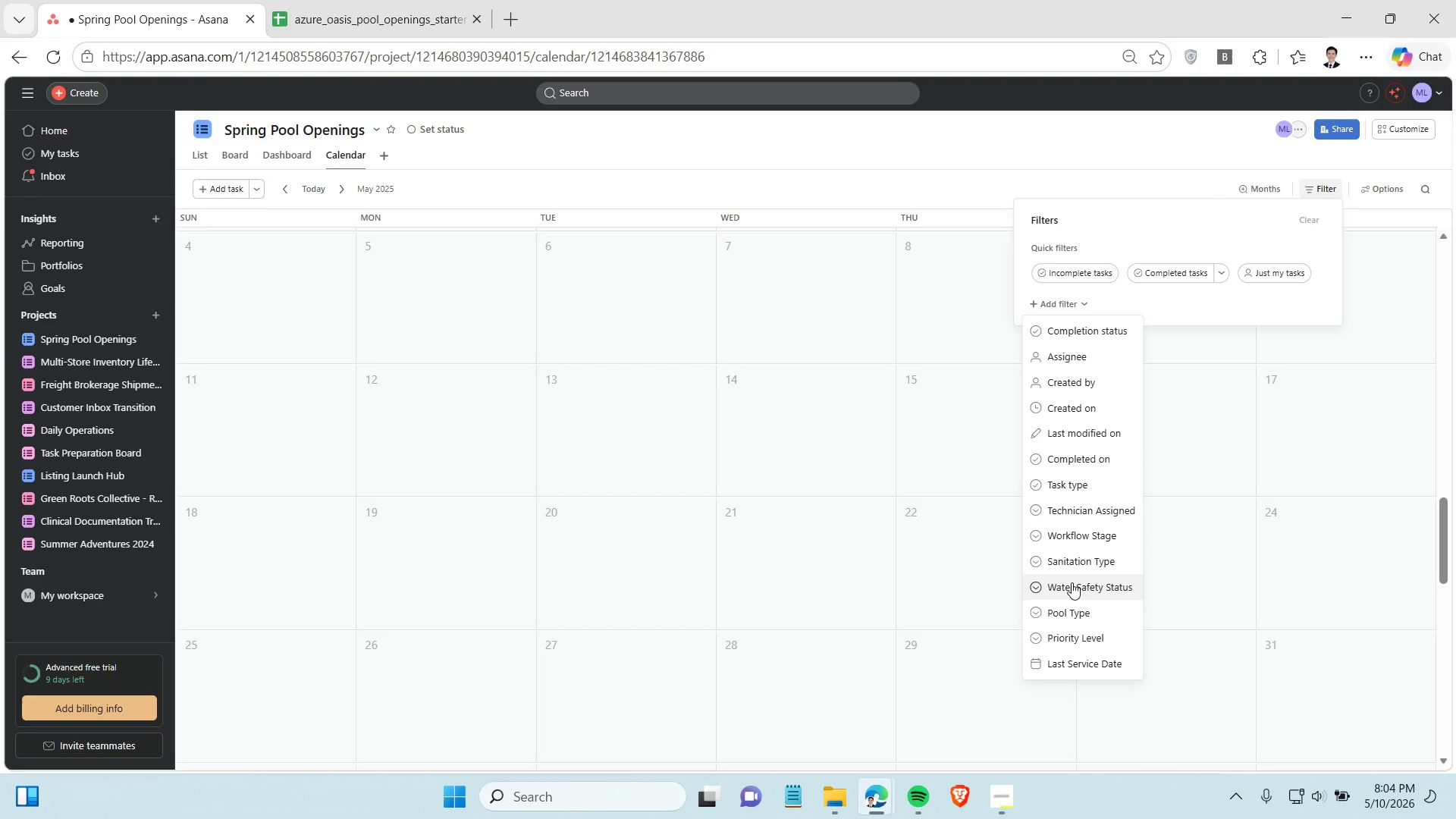 
left_click([991, 319])
 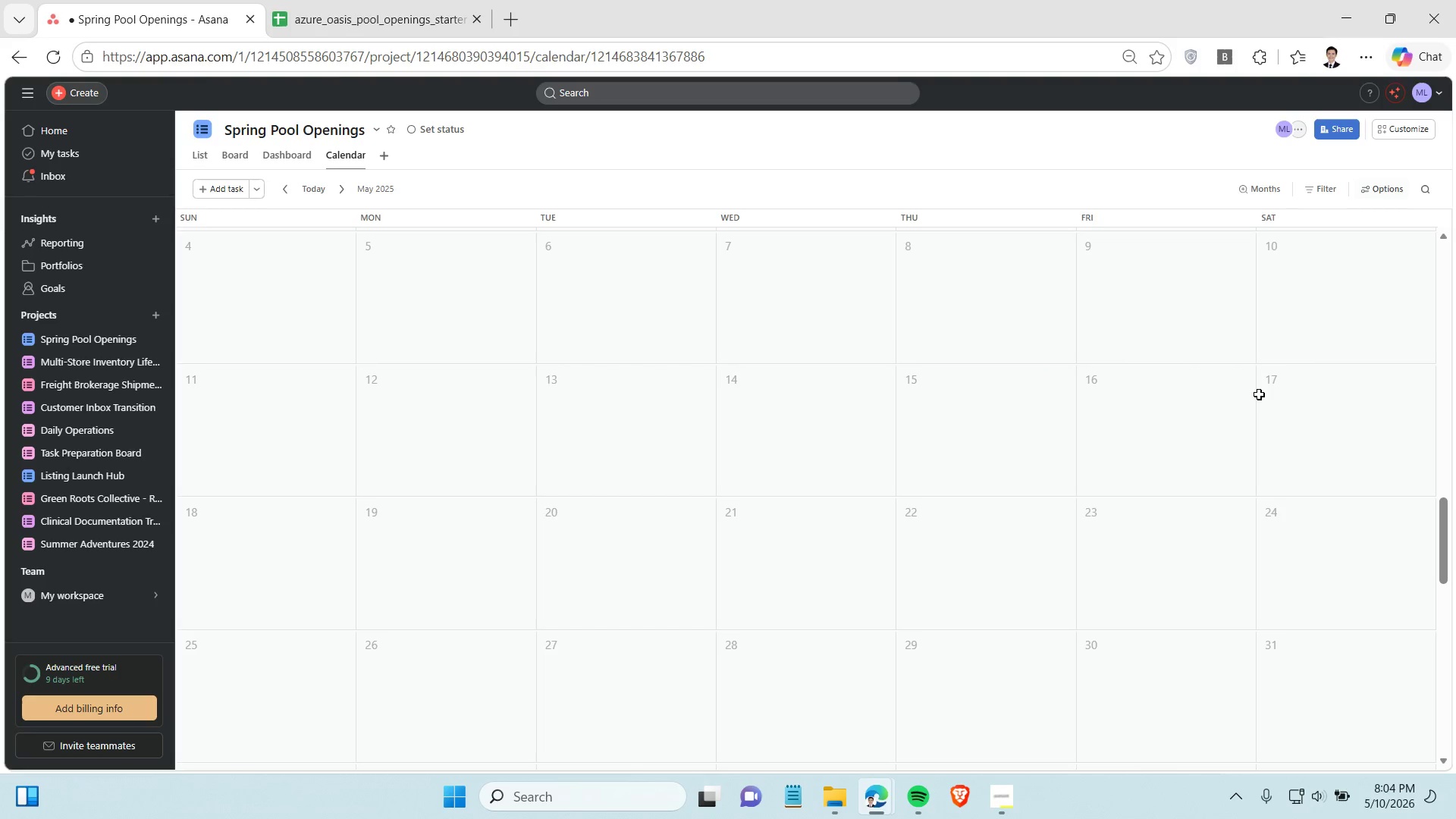 
scroll: coordinate [1196, 552], scroll_direction: down, amount: 38.0
 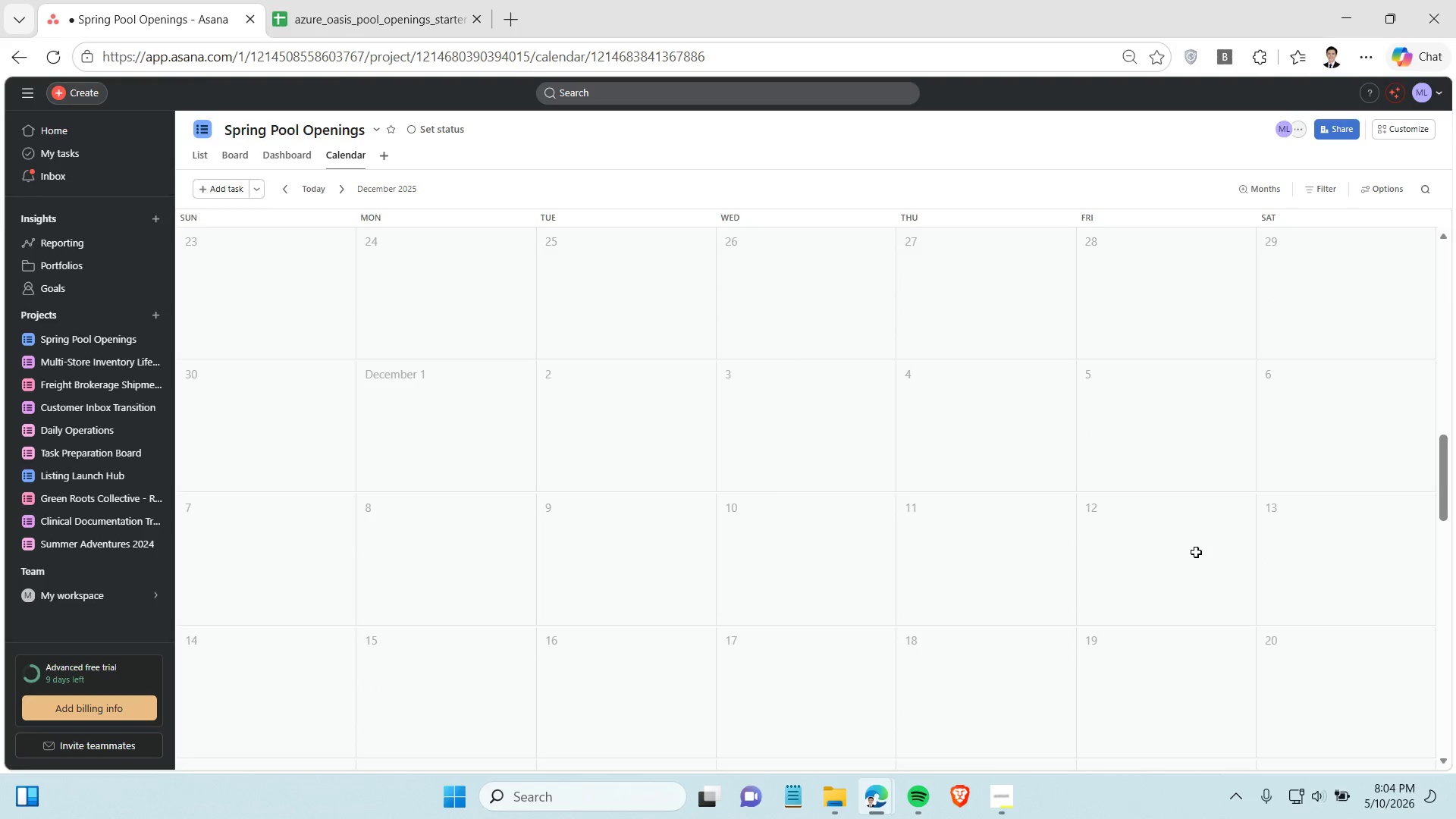 
scroll: coordinate [1193, 541], scroll_direction: up, amount: 13.0
 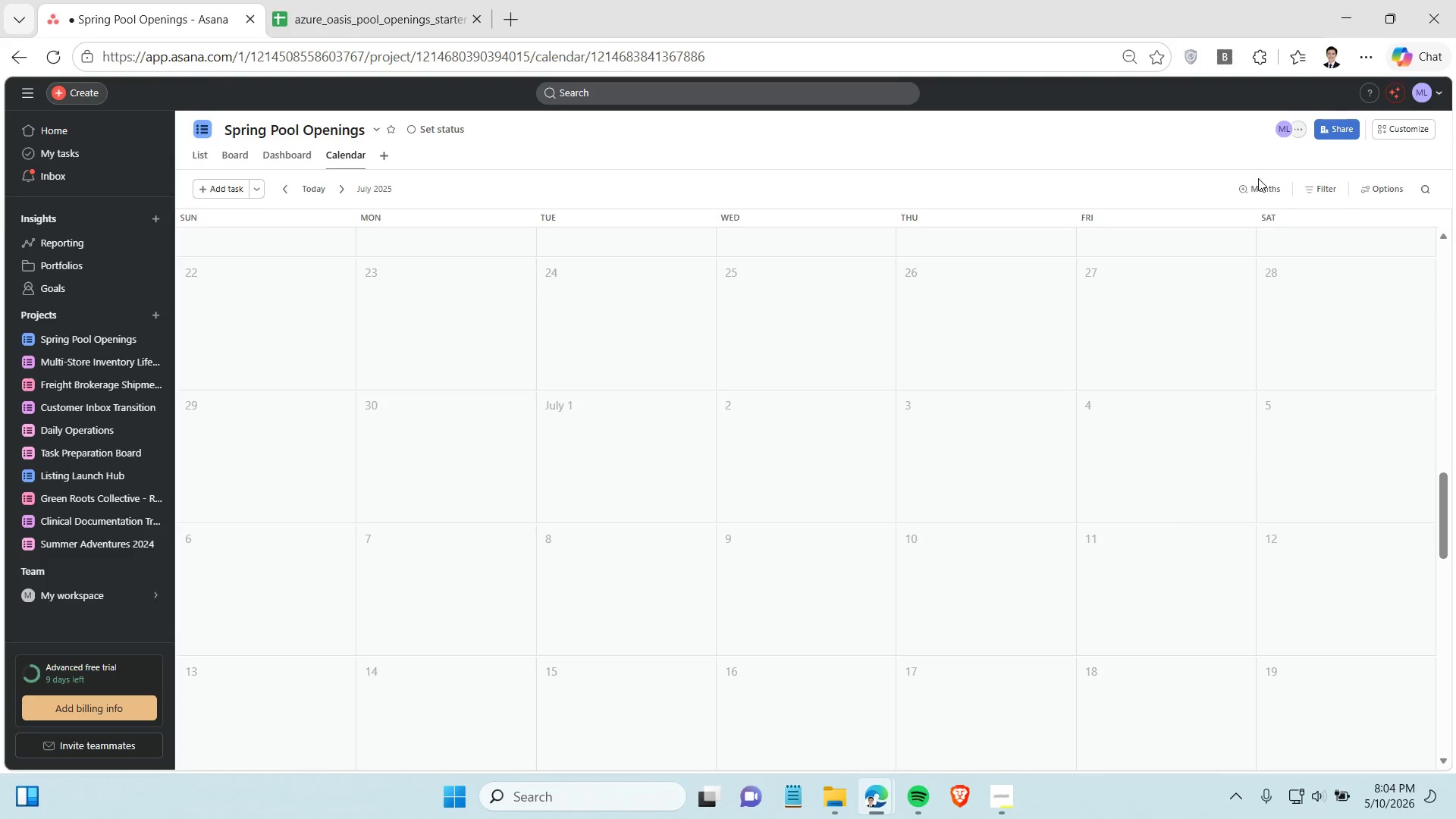 
left_click([1257, 182])
 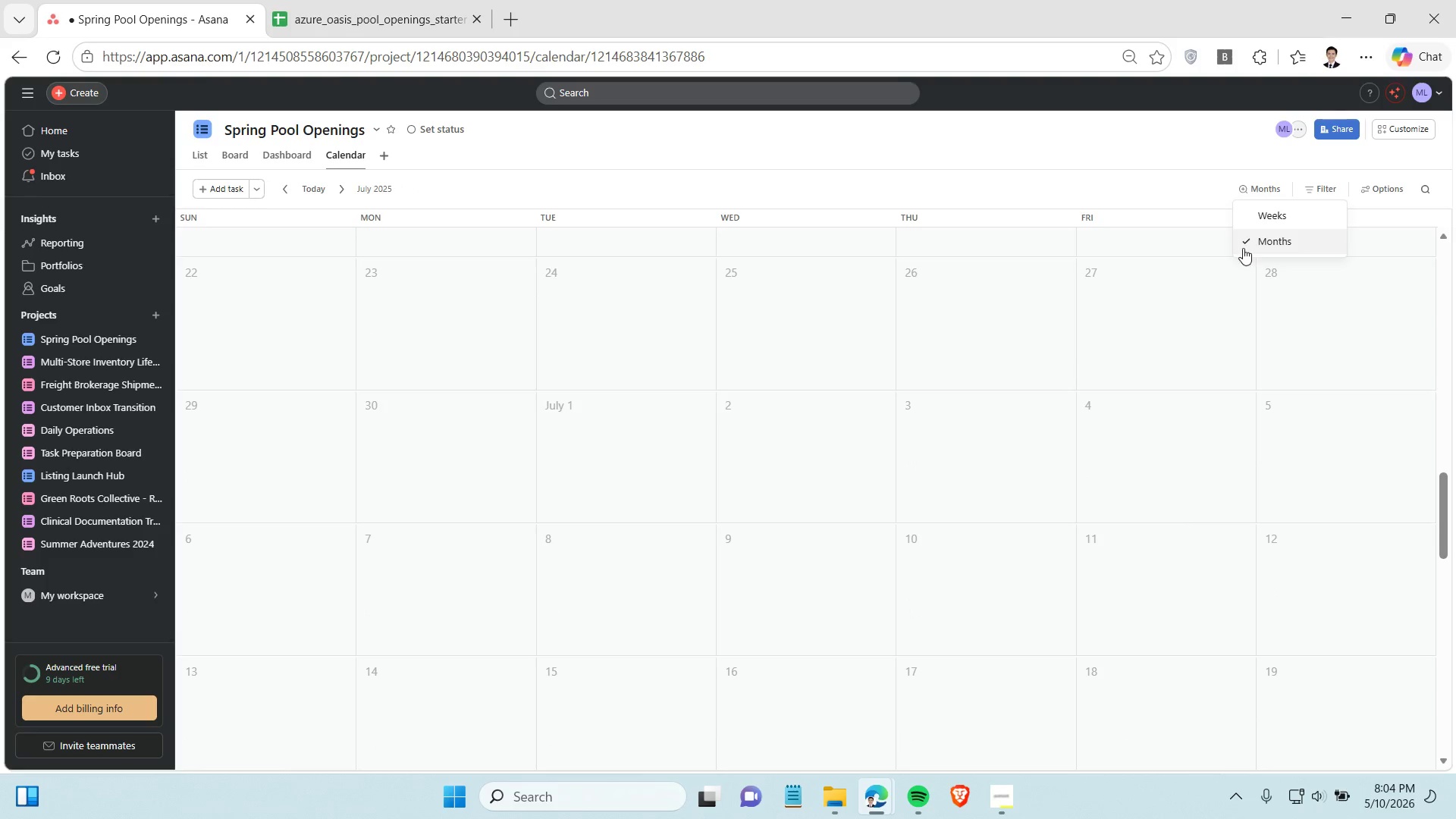 
left_click([1243, 248])
 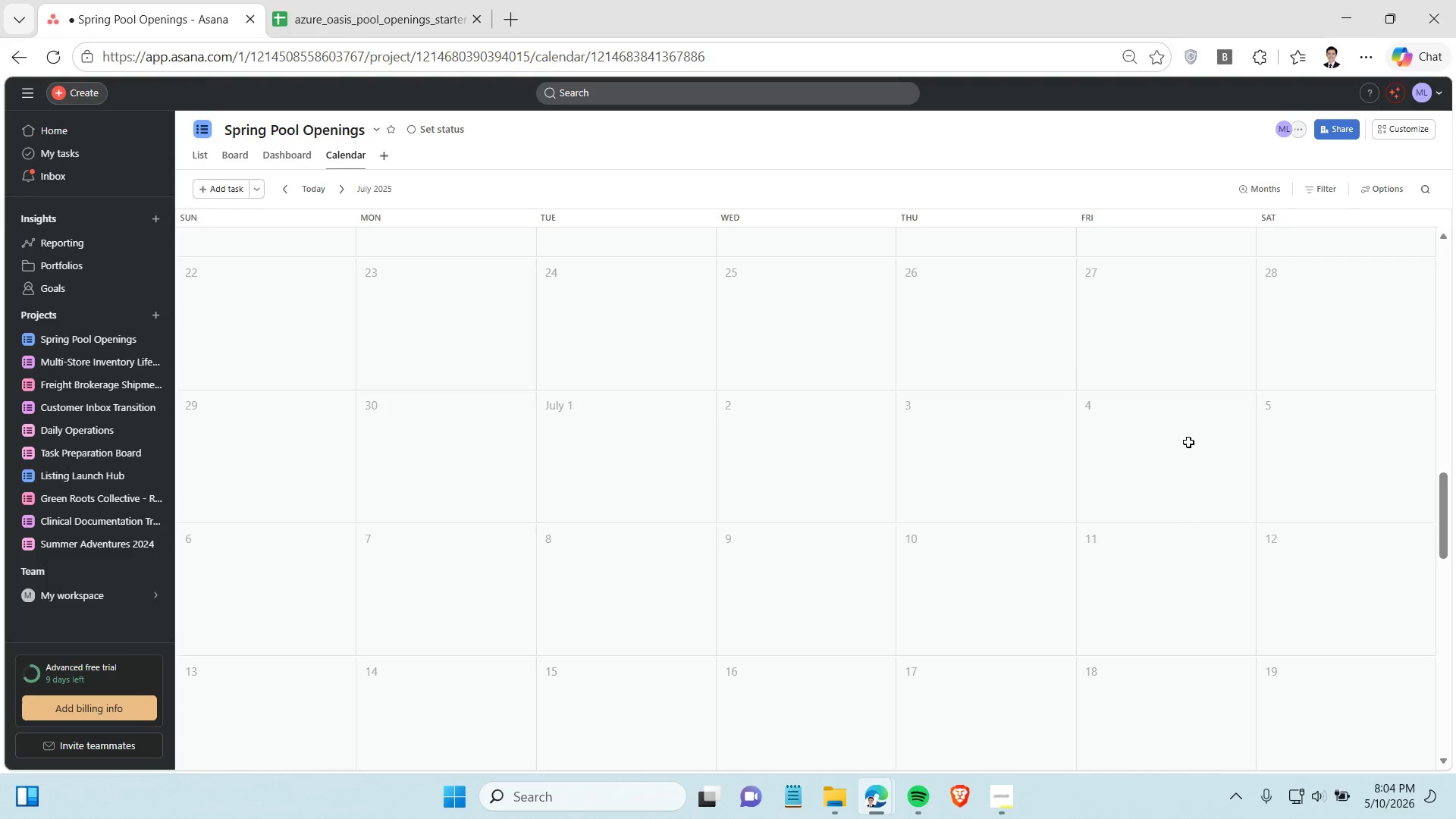 
left_click([1188, 442])
 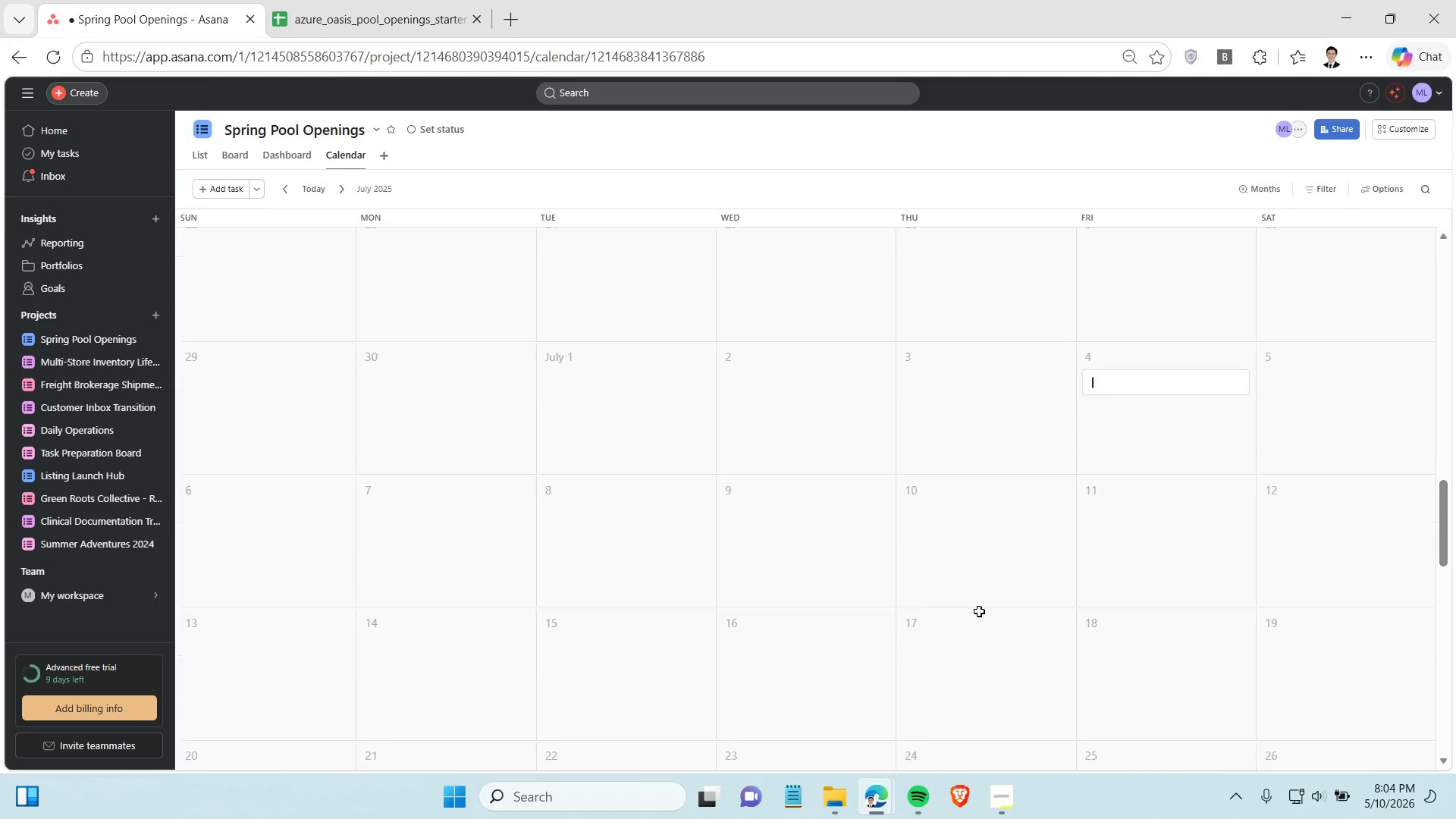 
scroll: coordinate [999, 599], scroll_direction: down, amount: 8.0
 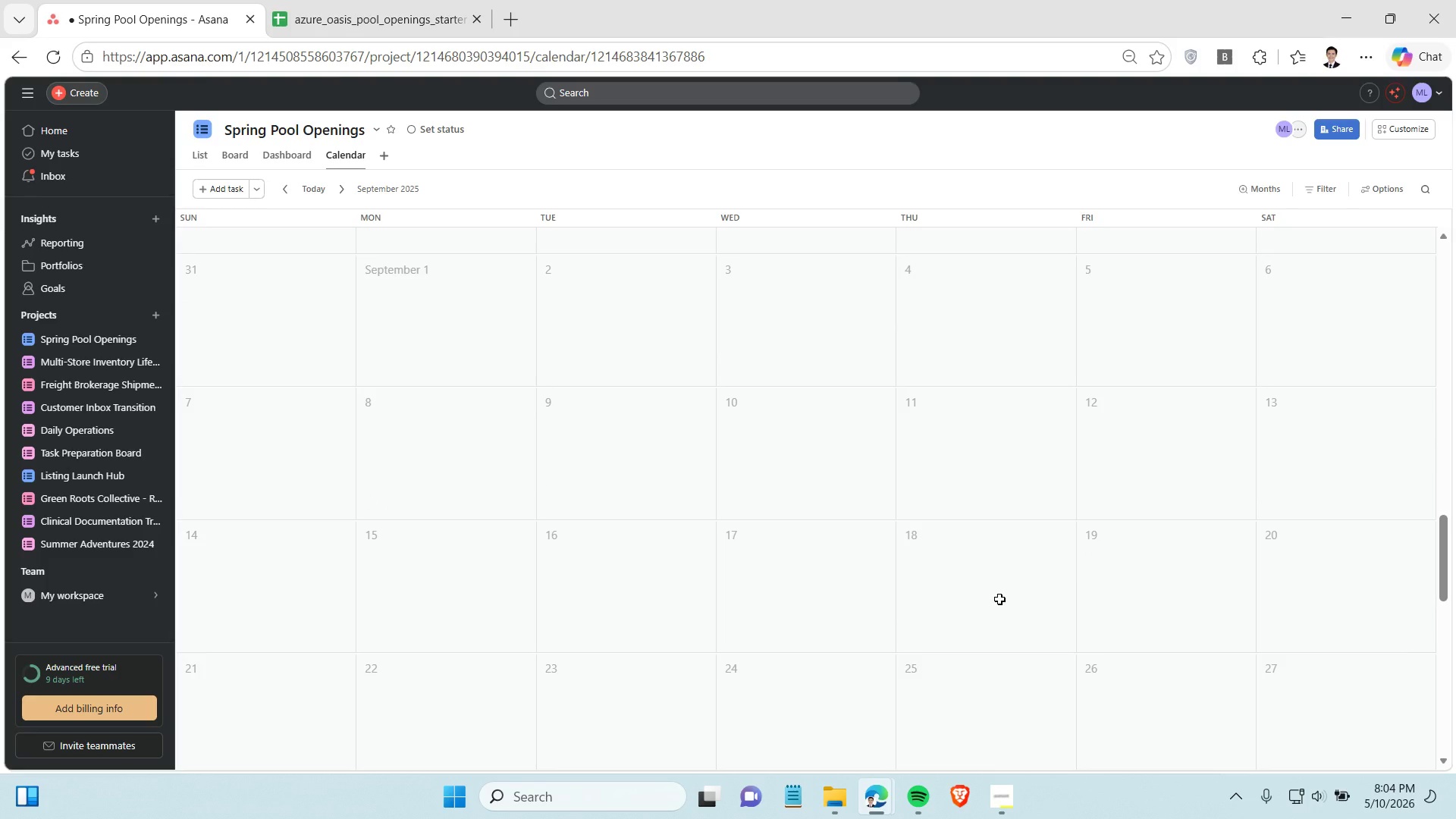 
scroll: coordinate [999, 601], scroll_direction: down, amount: 4.0
 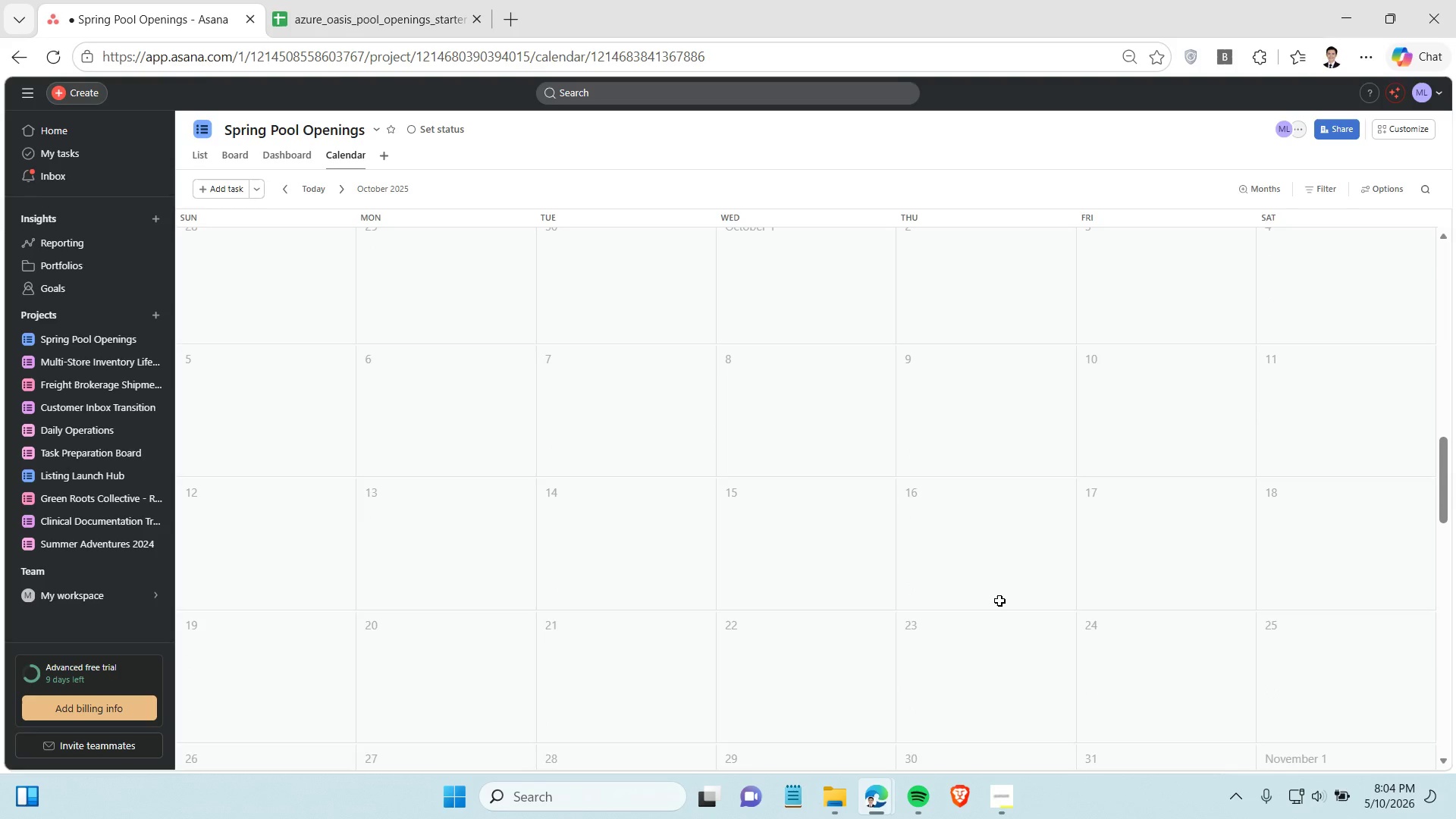 
left_click([912, 491])
 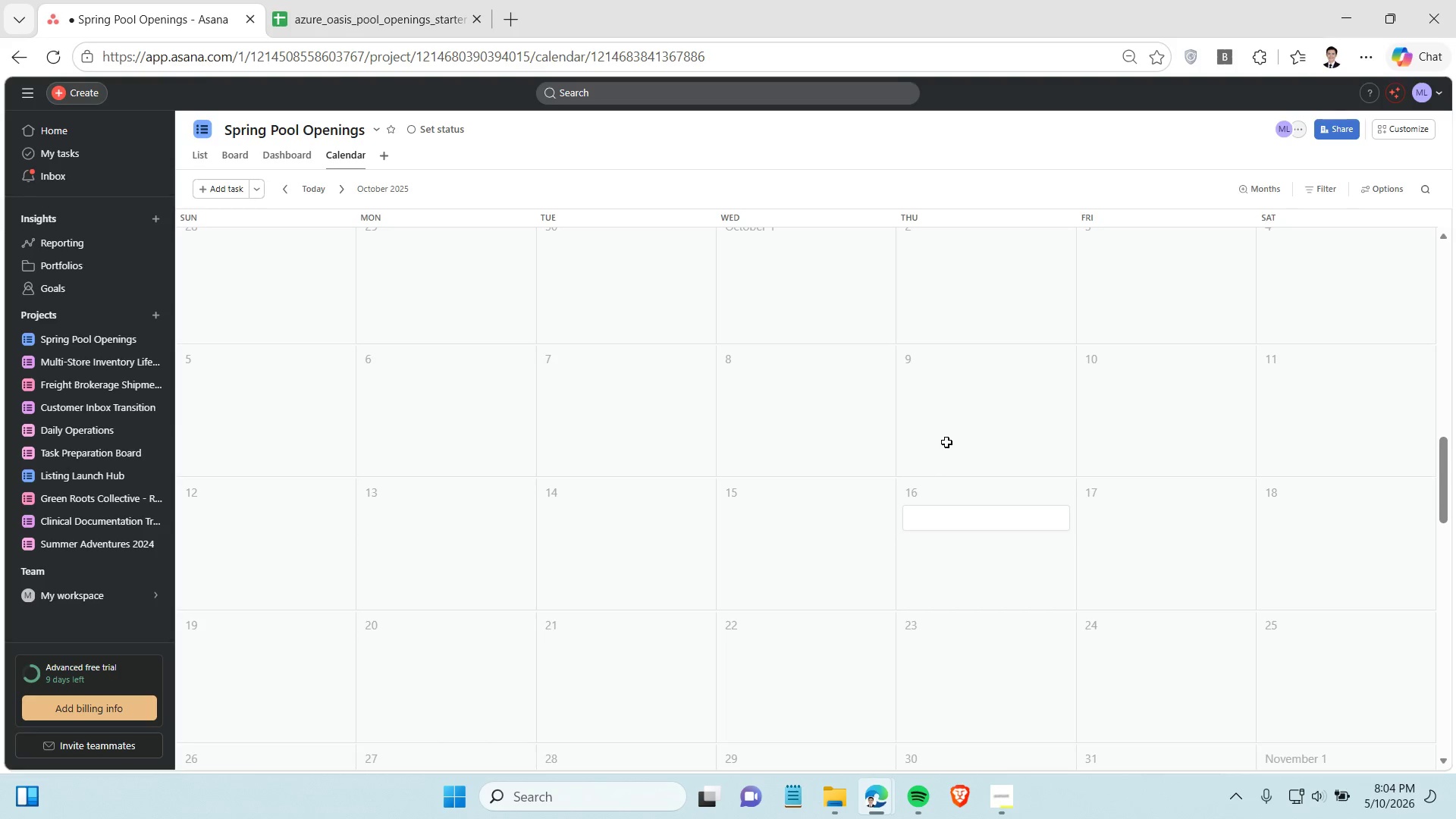 
left_click([947, 441])
 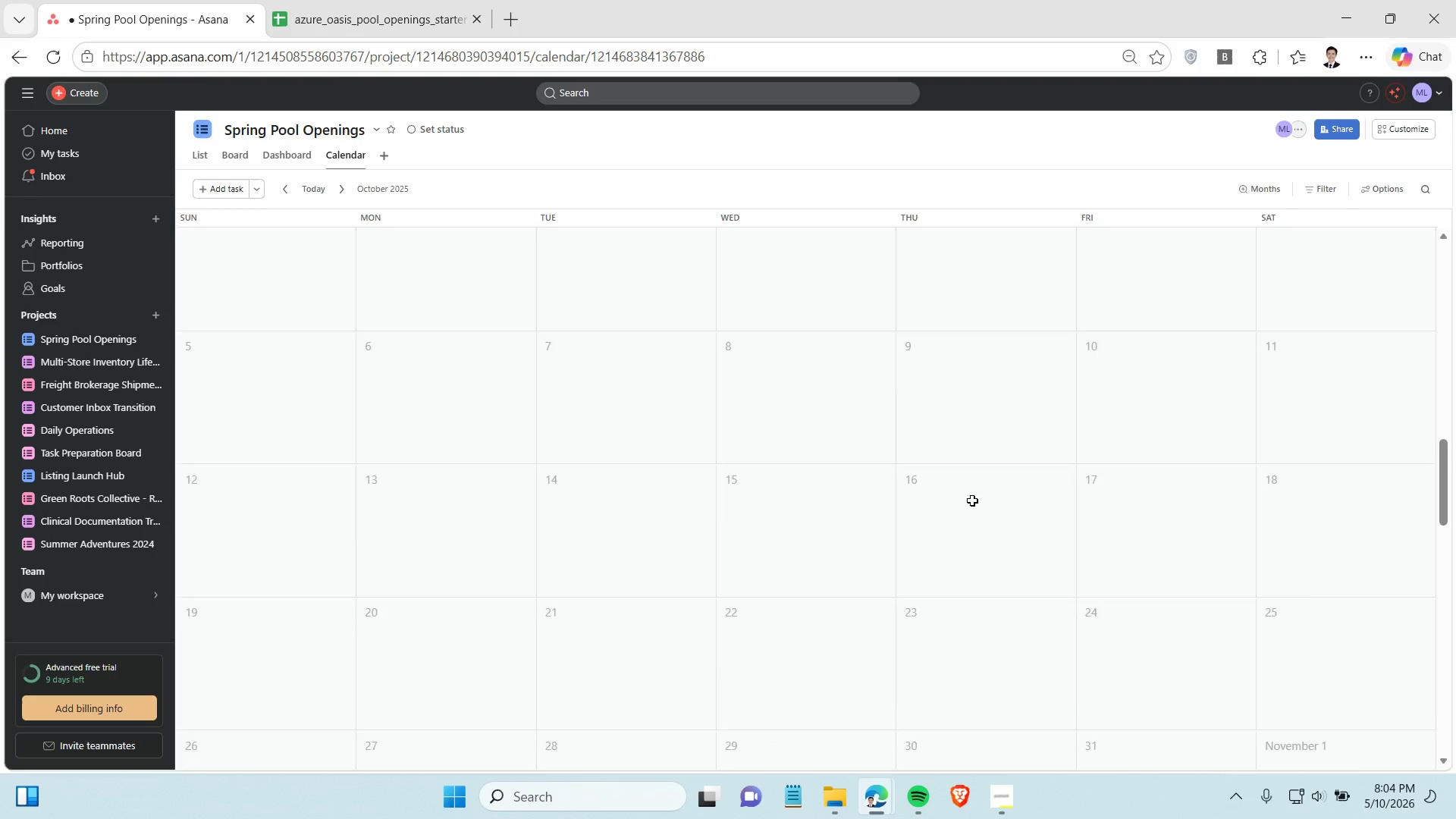 
scroll: coordinate [972, 500], scroll_direction: down, amount: 5.0
 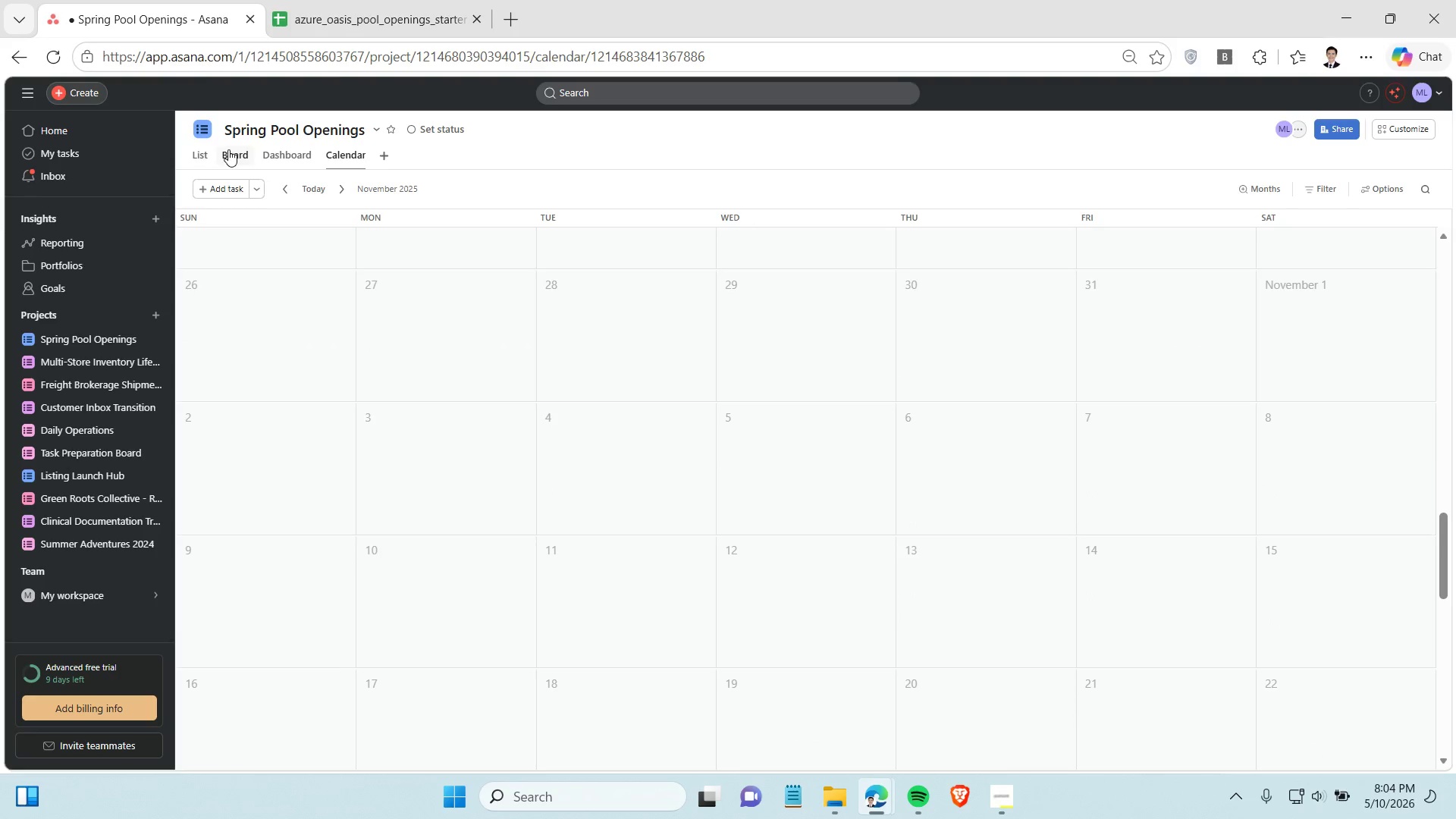 
left_click([230, 149])
 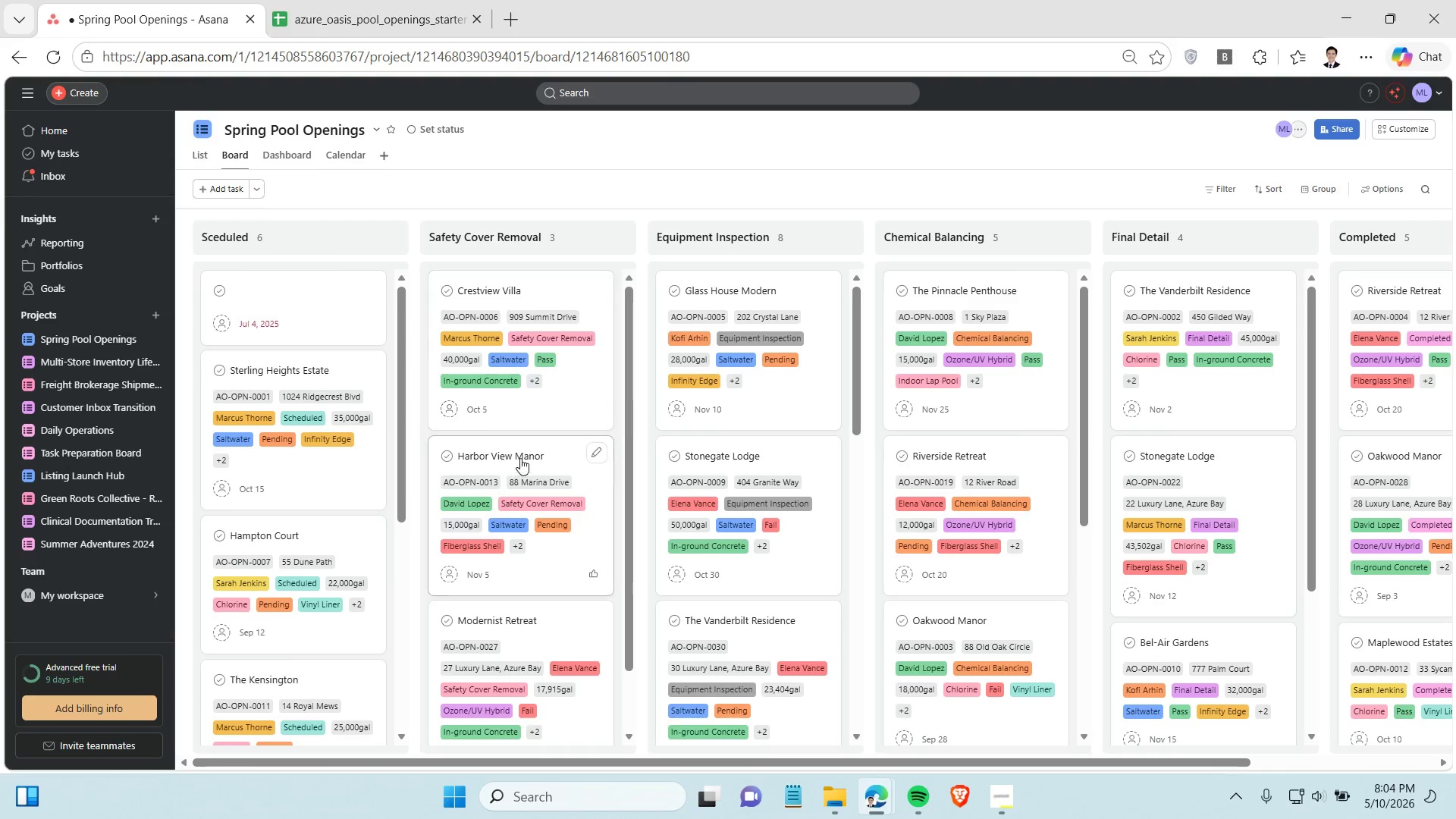 
wait(6.16)
 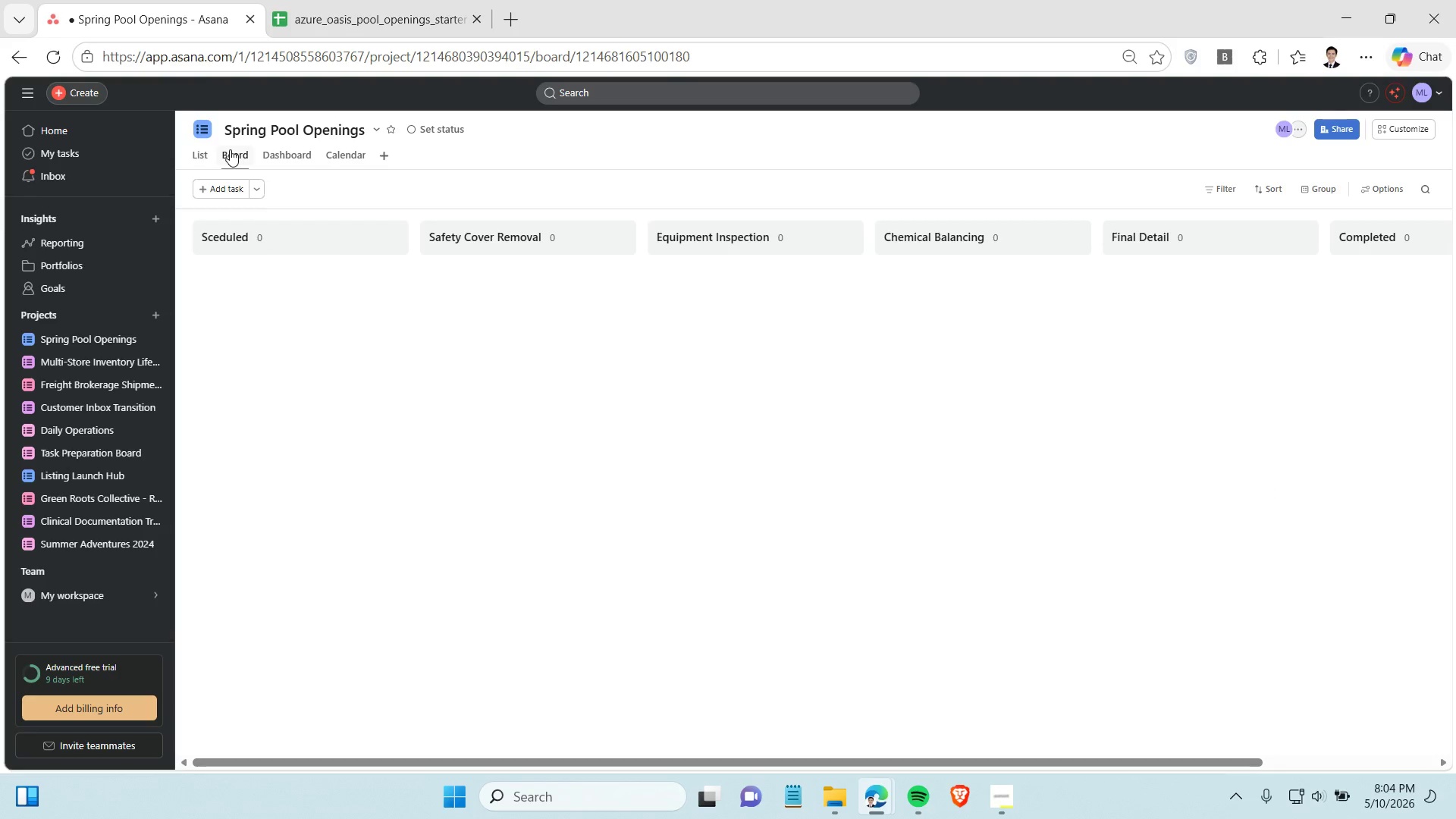 
left_click([475, 403])
 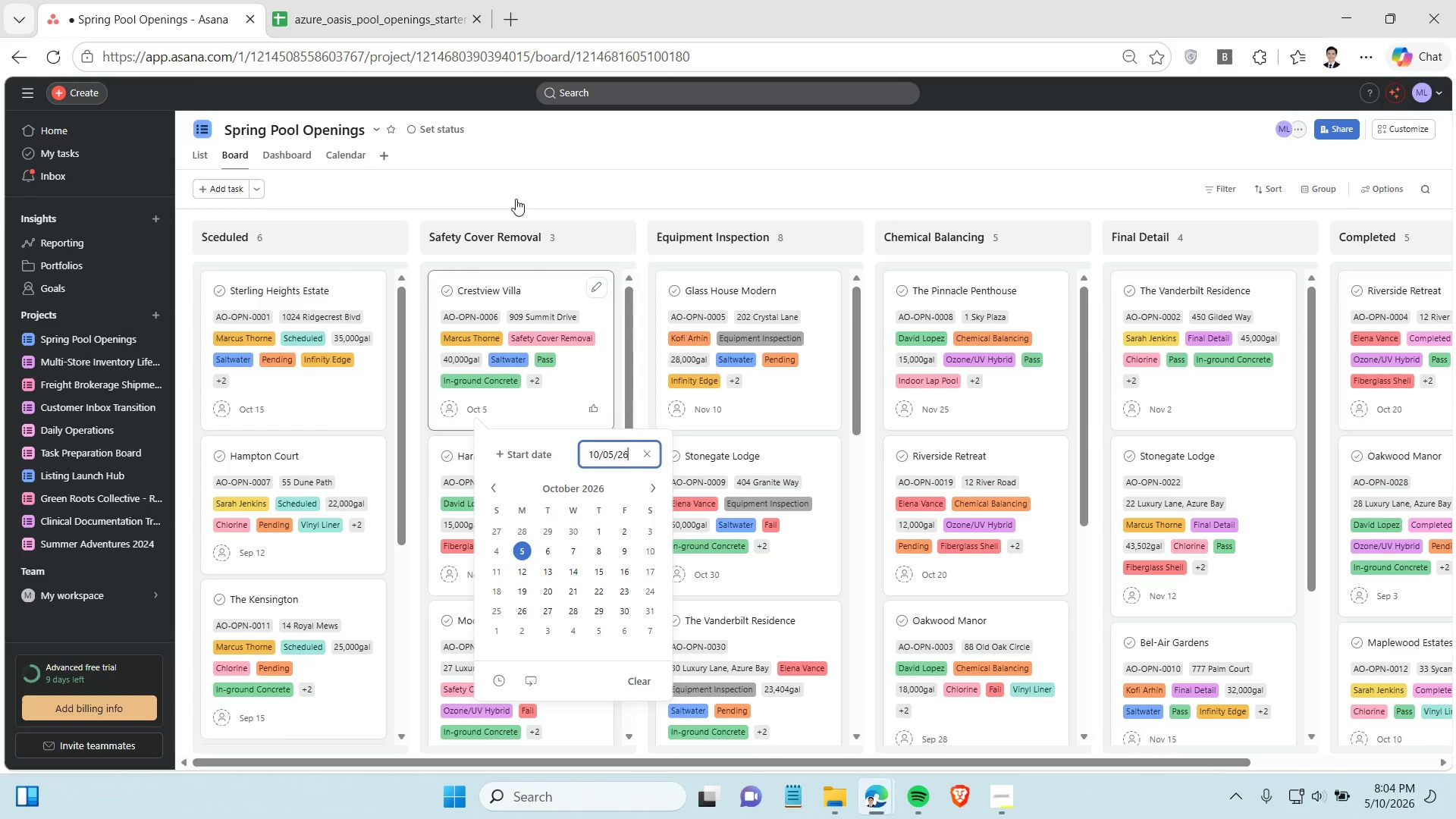 
left_click([513, 189])
 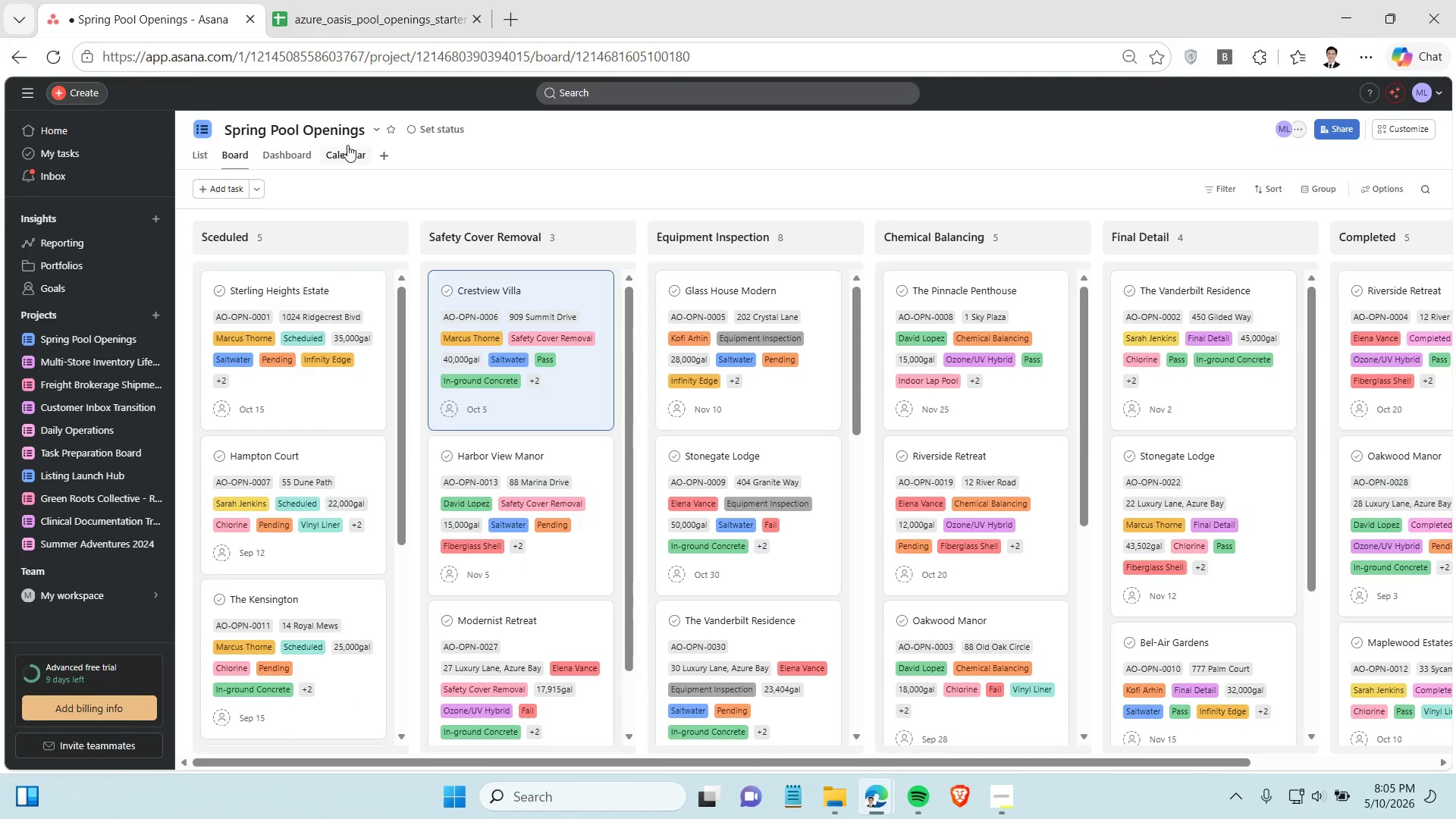 
left_click([347, 145])
 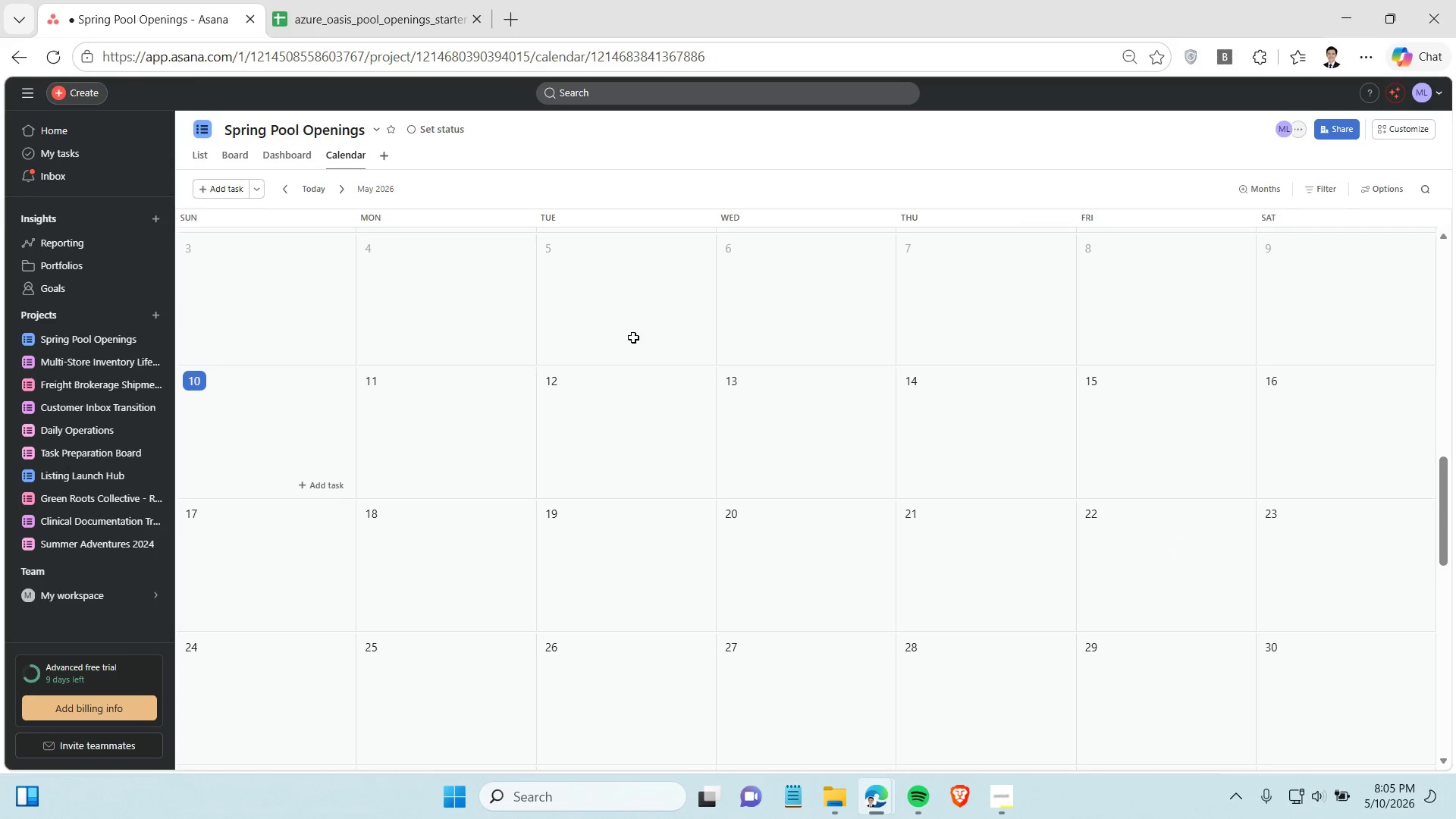 
scroll: coordinate [776, 467], scroll_direction: down, amount: 19.0
 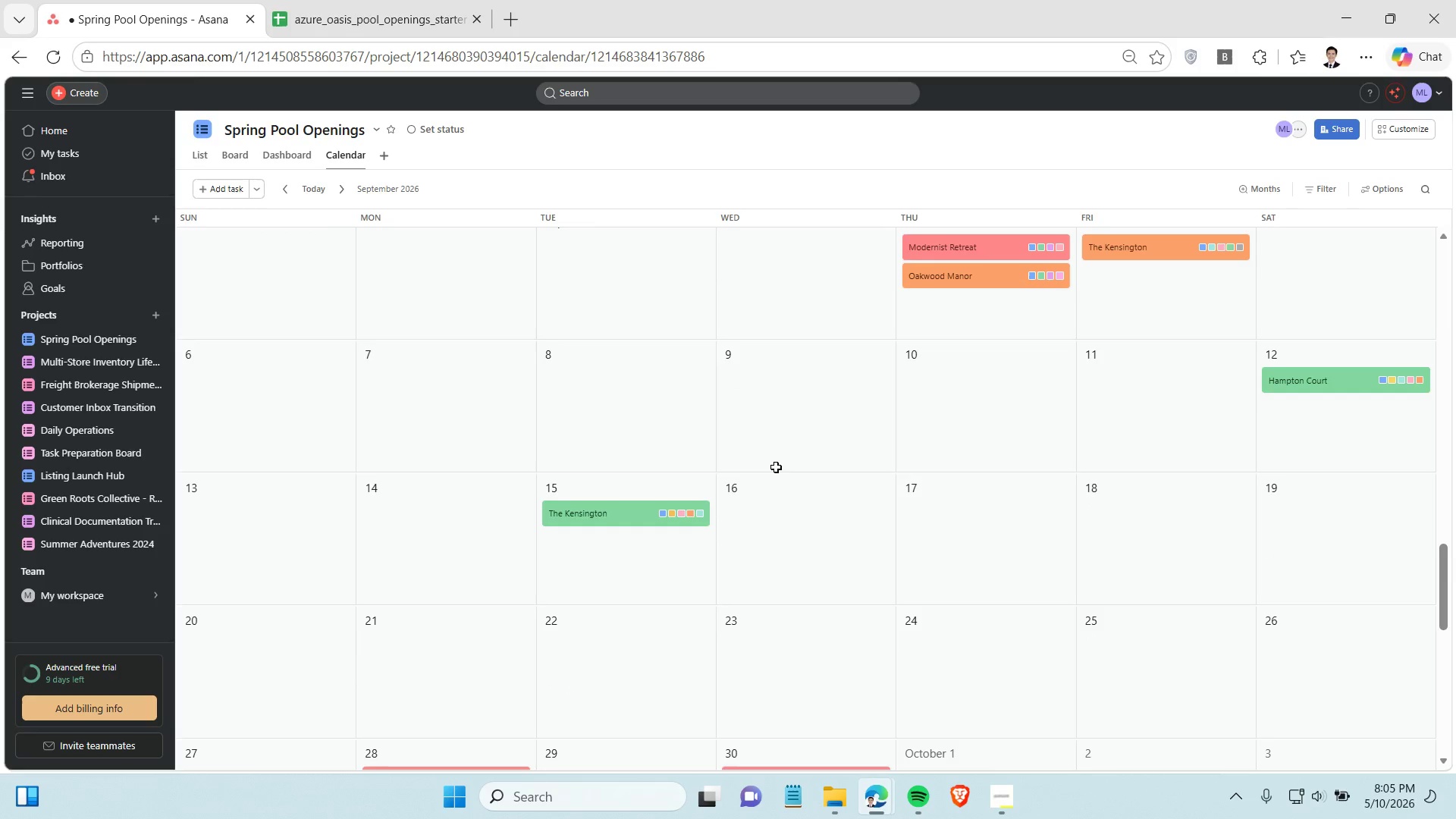 
scroll: coordinate [776, 467], scroll_direction: up, amount: 2.0
 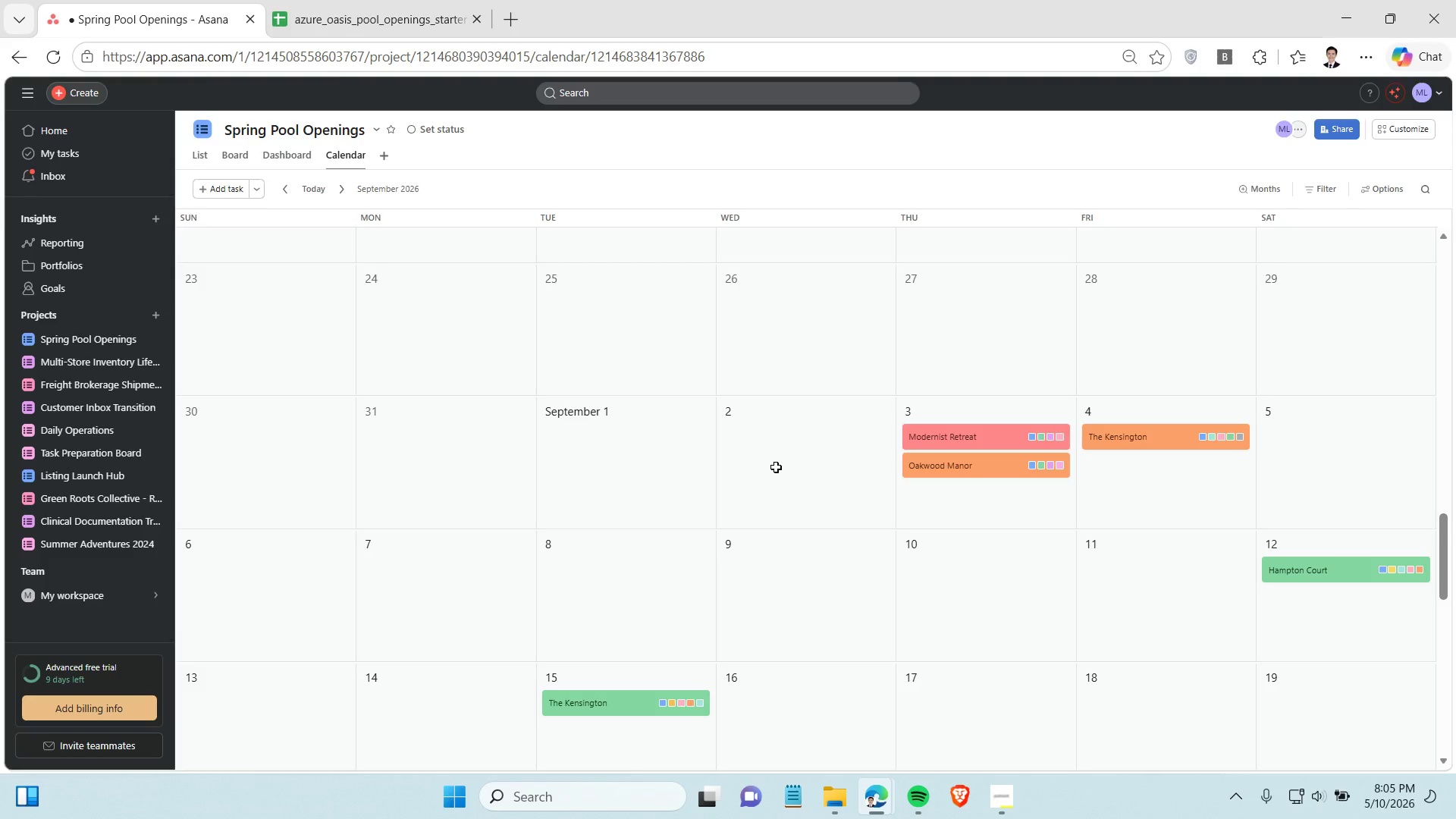 
scroll: coordinate [795, 485], scroll_direction: down, amount: 7.0
 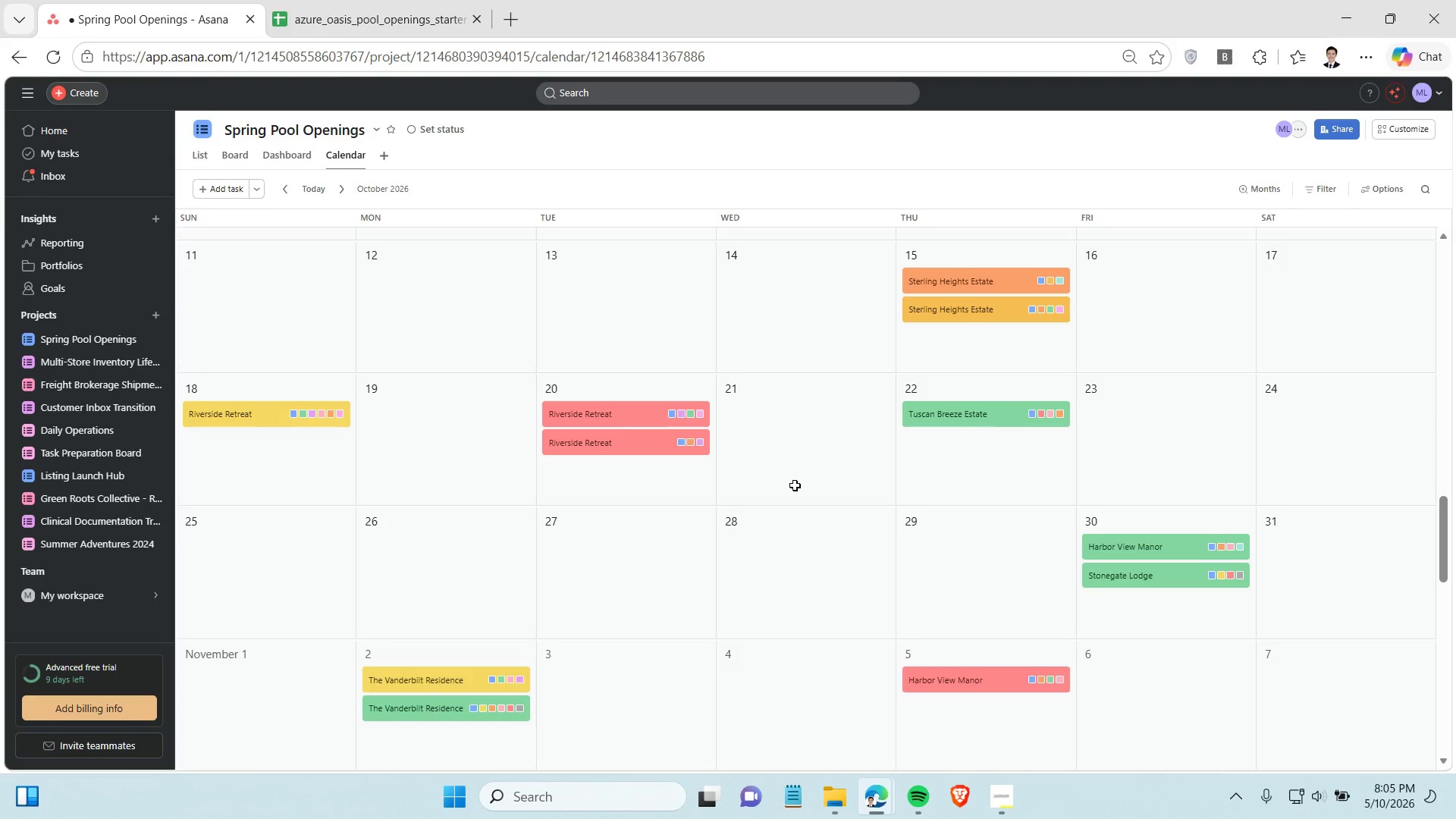 
wait(5.36)
 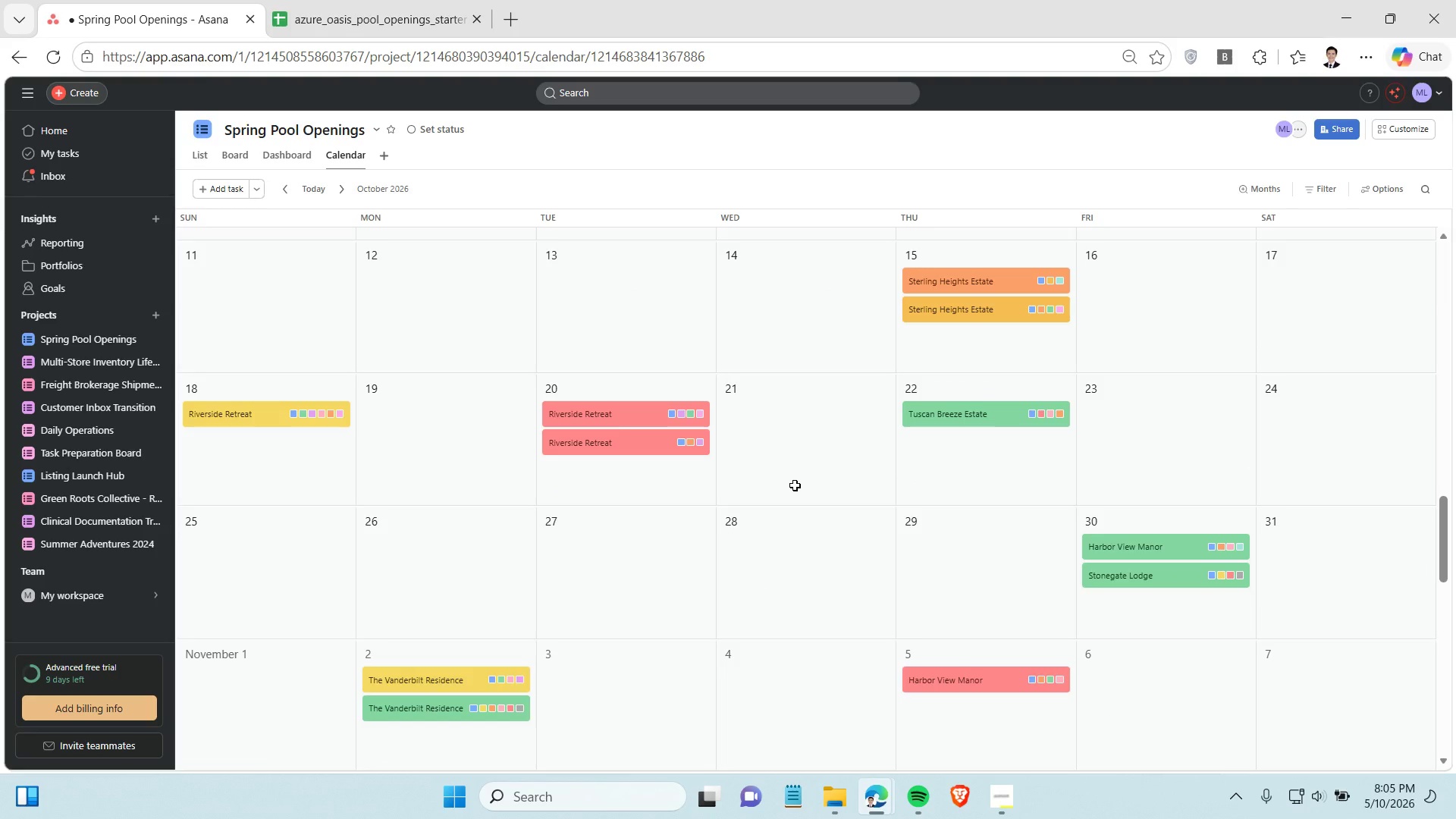 
left_click([1011, 805])